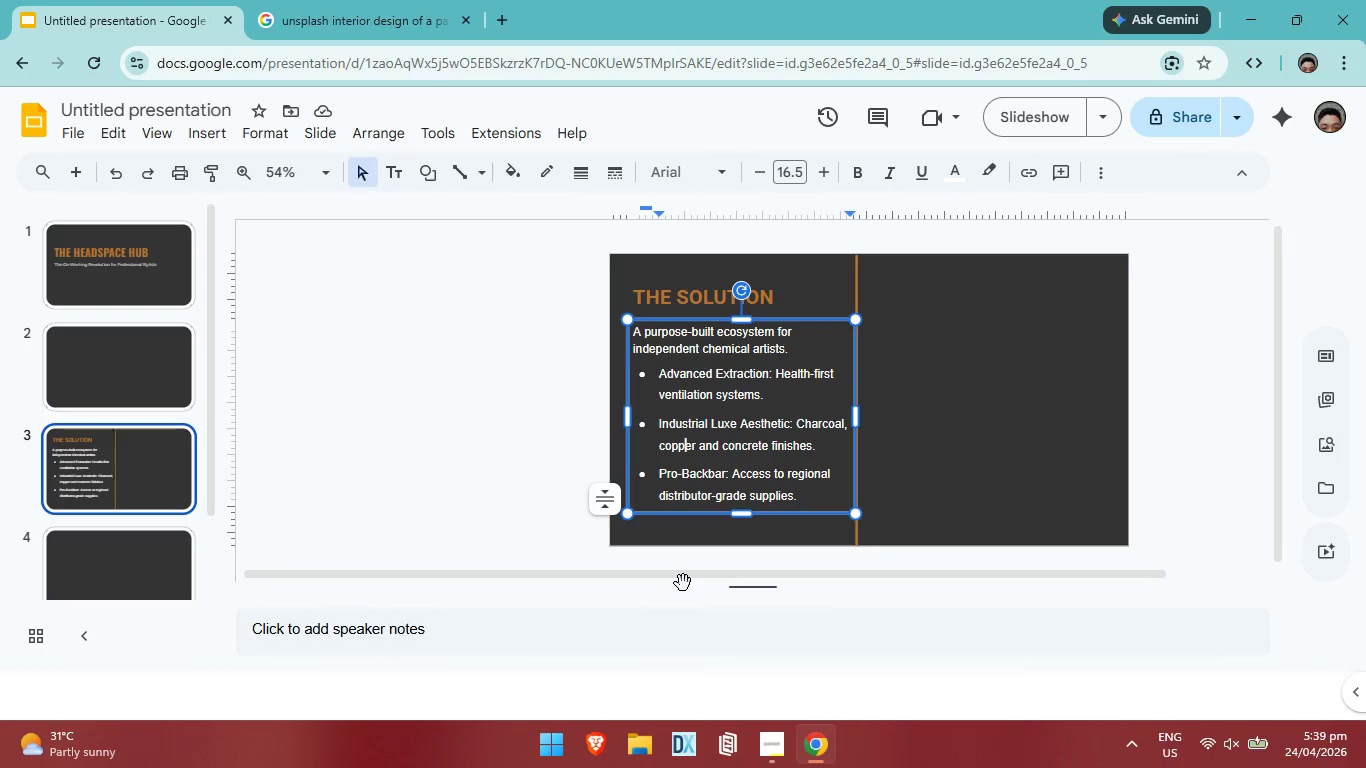 
wait(15.14)
 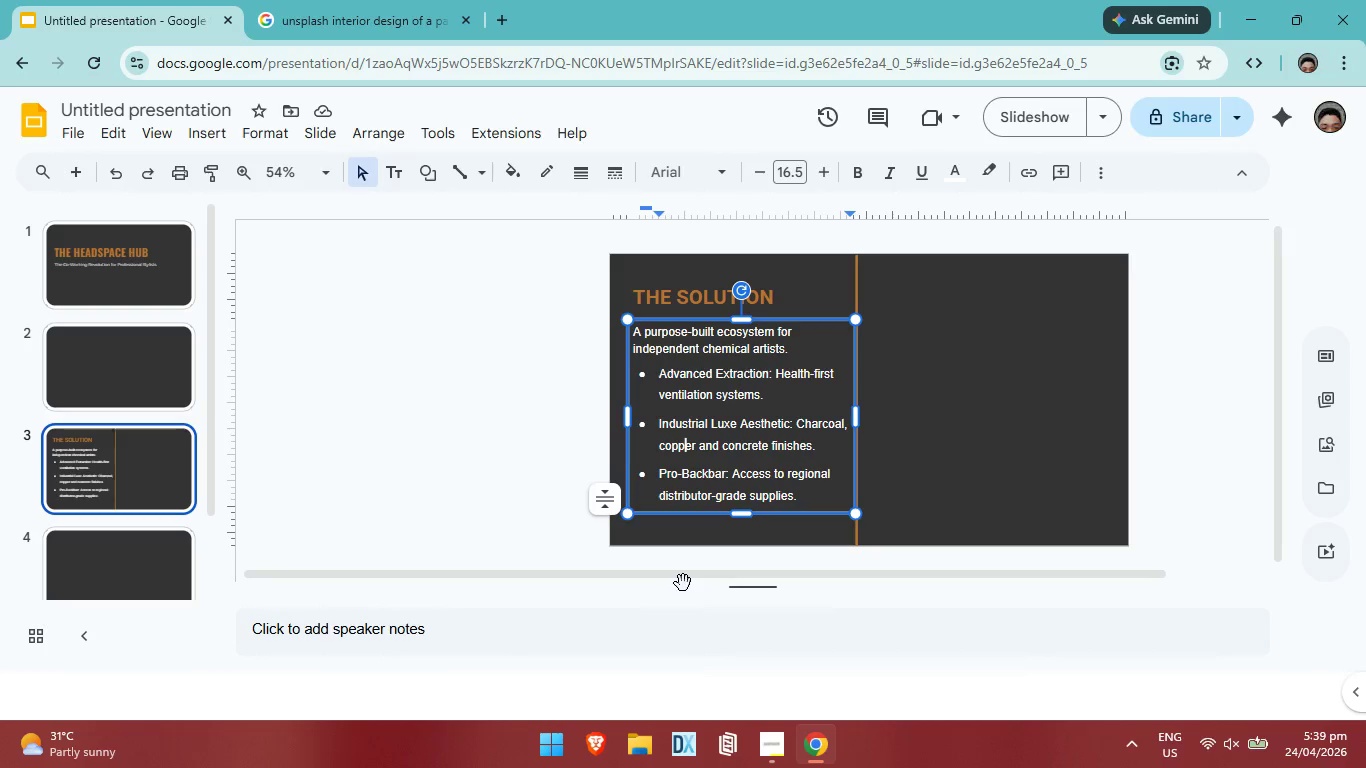 
left_click_drag(start_coordinate=[628, 330], to_coordinate=[653, 340])
 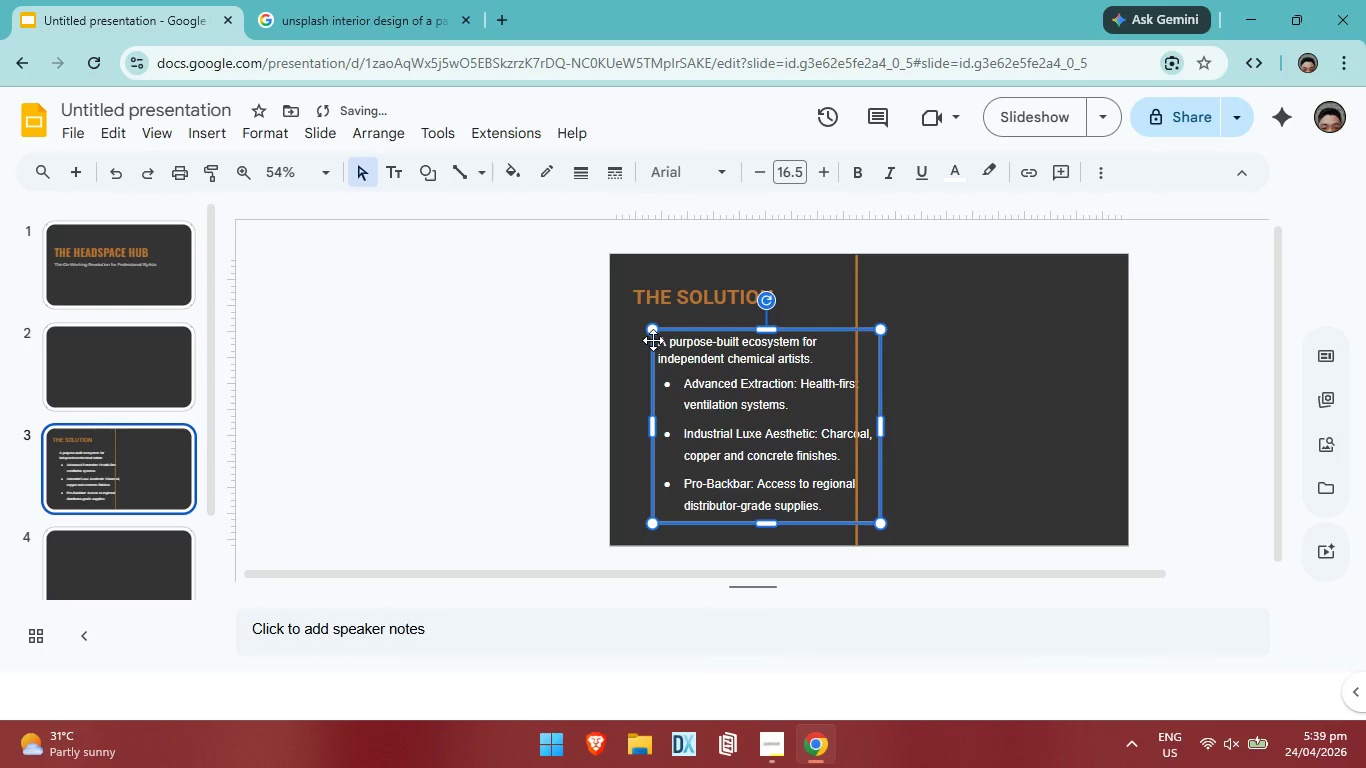 
key(Control+ControlLeft)
 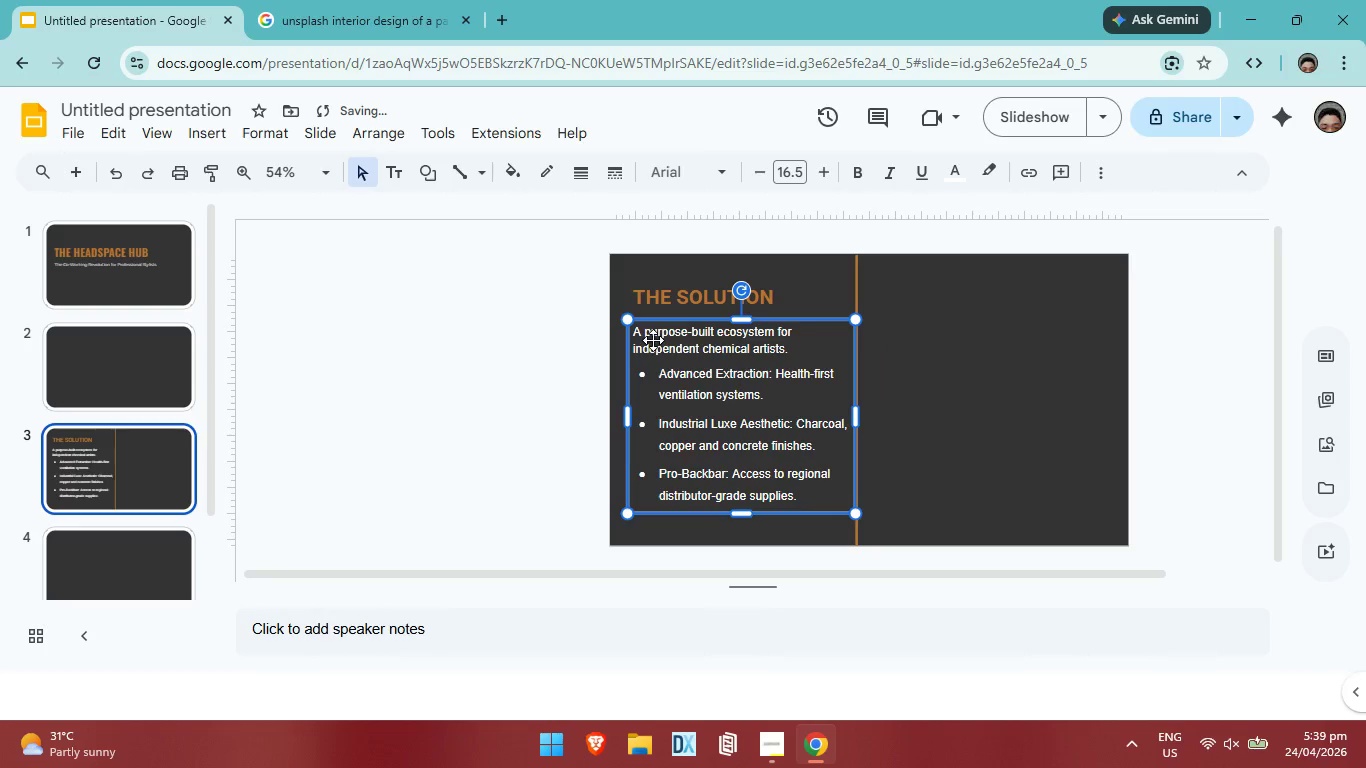 
key(Control+Z)
 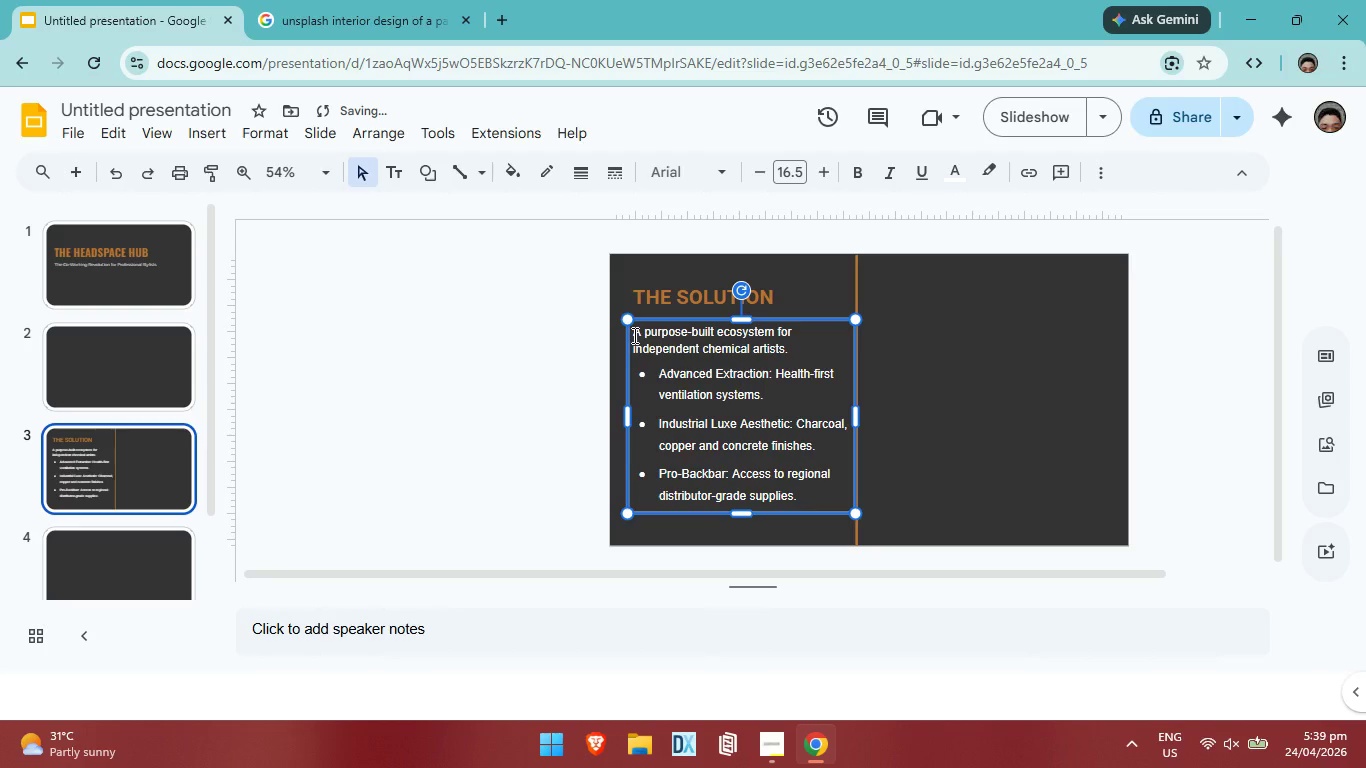 
left_click_drag(start_coordinate=[634, 335], to_coordinate=[807, 502])
 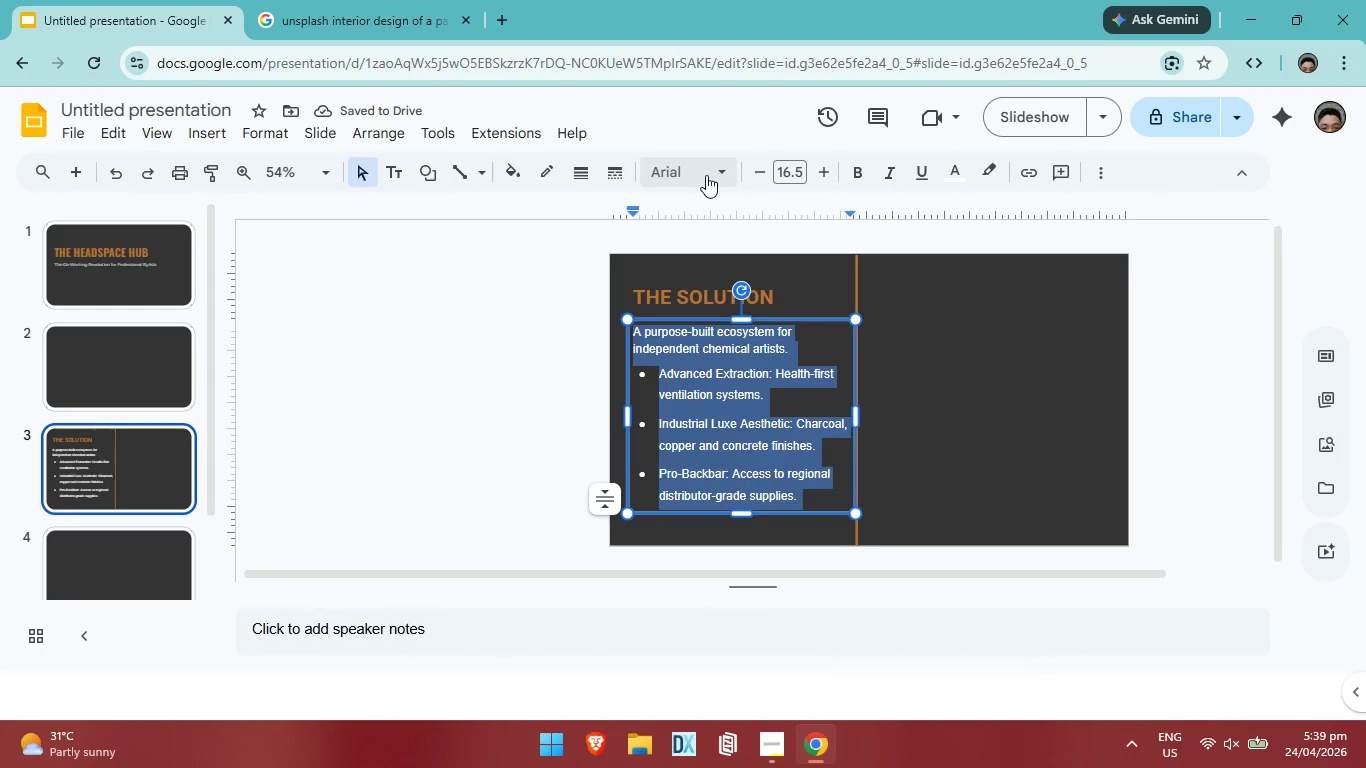 
left_click([725, 168])
 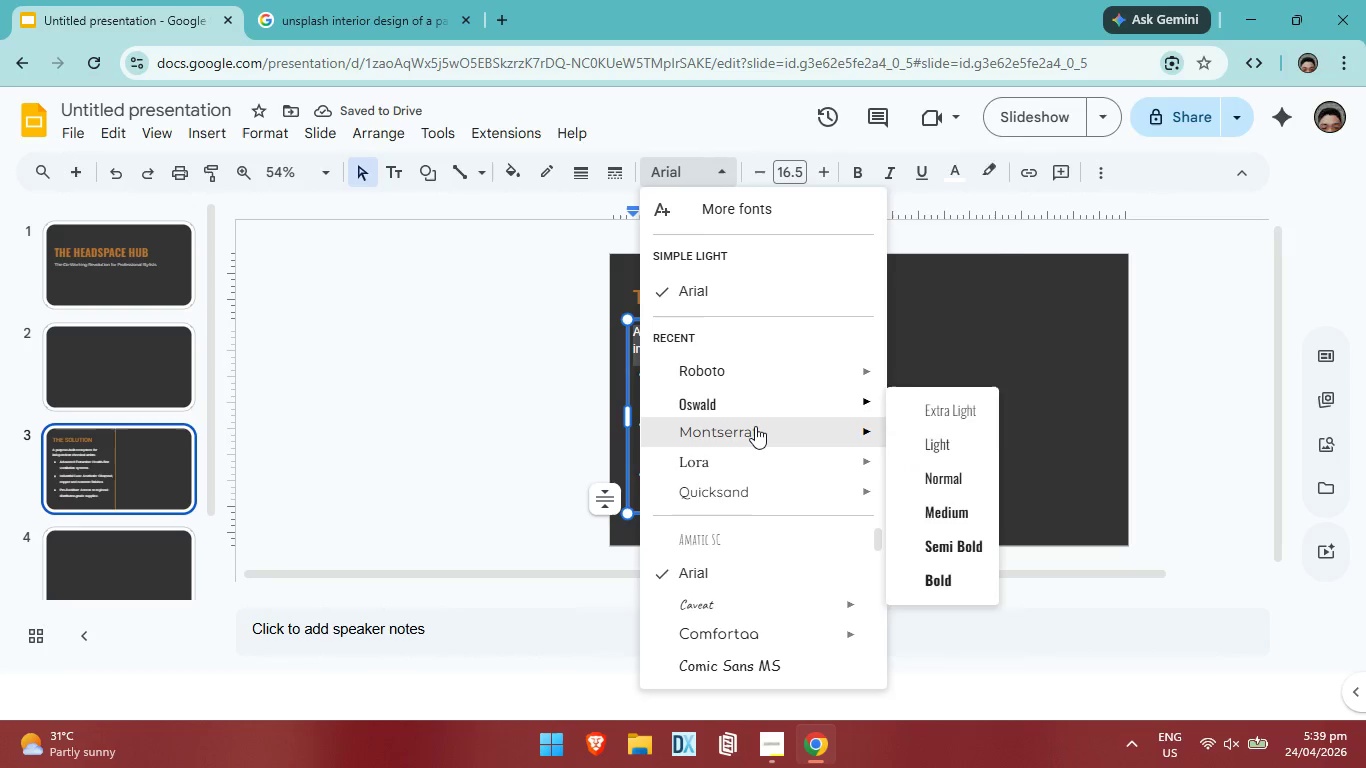 
left_click([755, 429])
 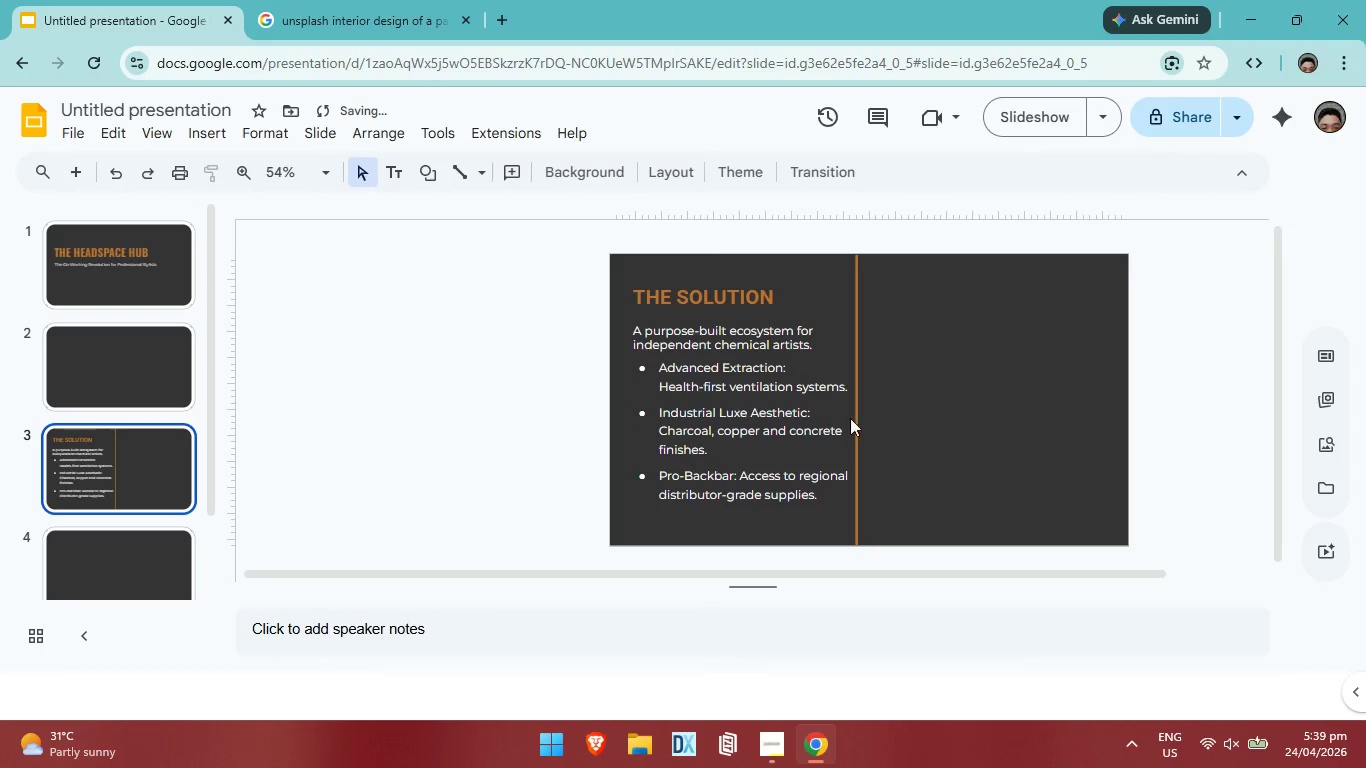 
left_click([743, 388])
 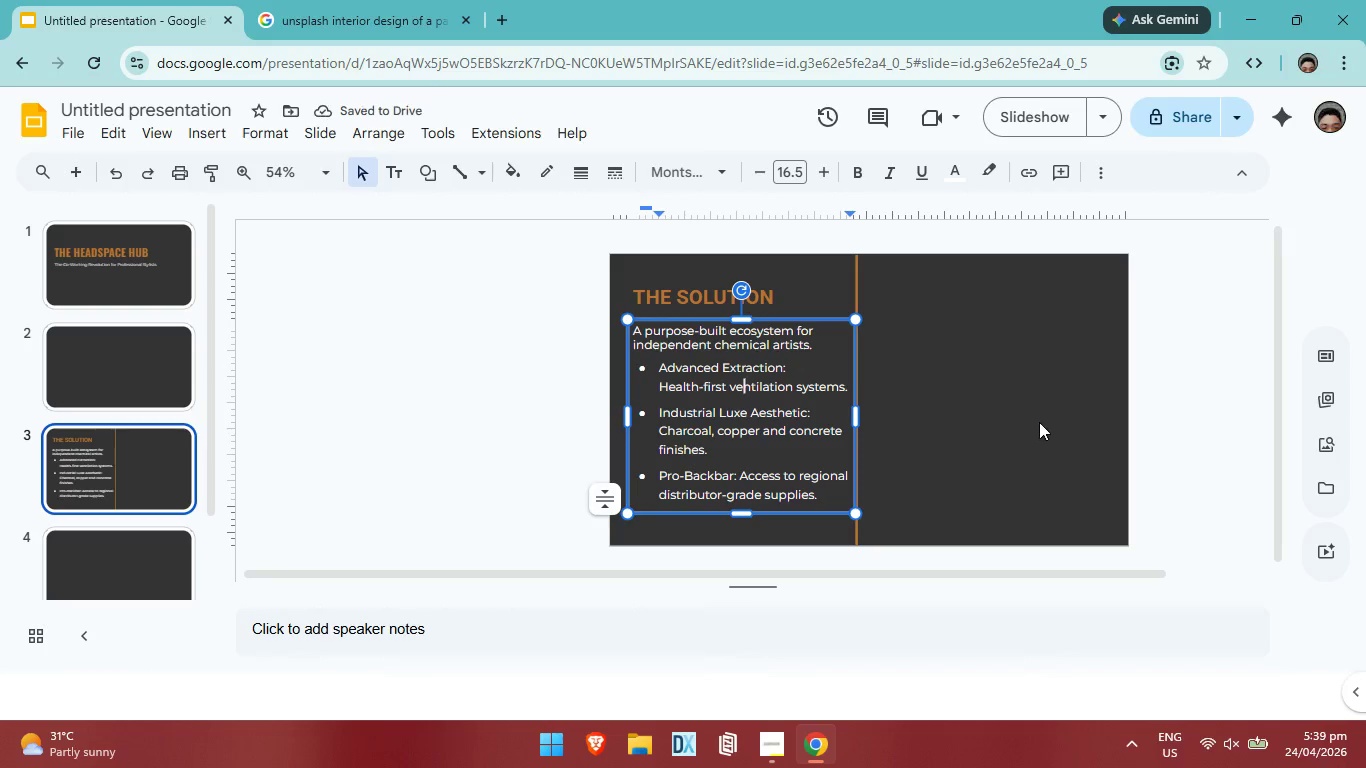 
left_click_drag(start_coordinate=[1044, 425], to_coordinate=[1051, 443])
 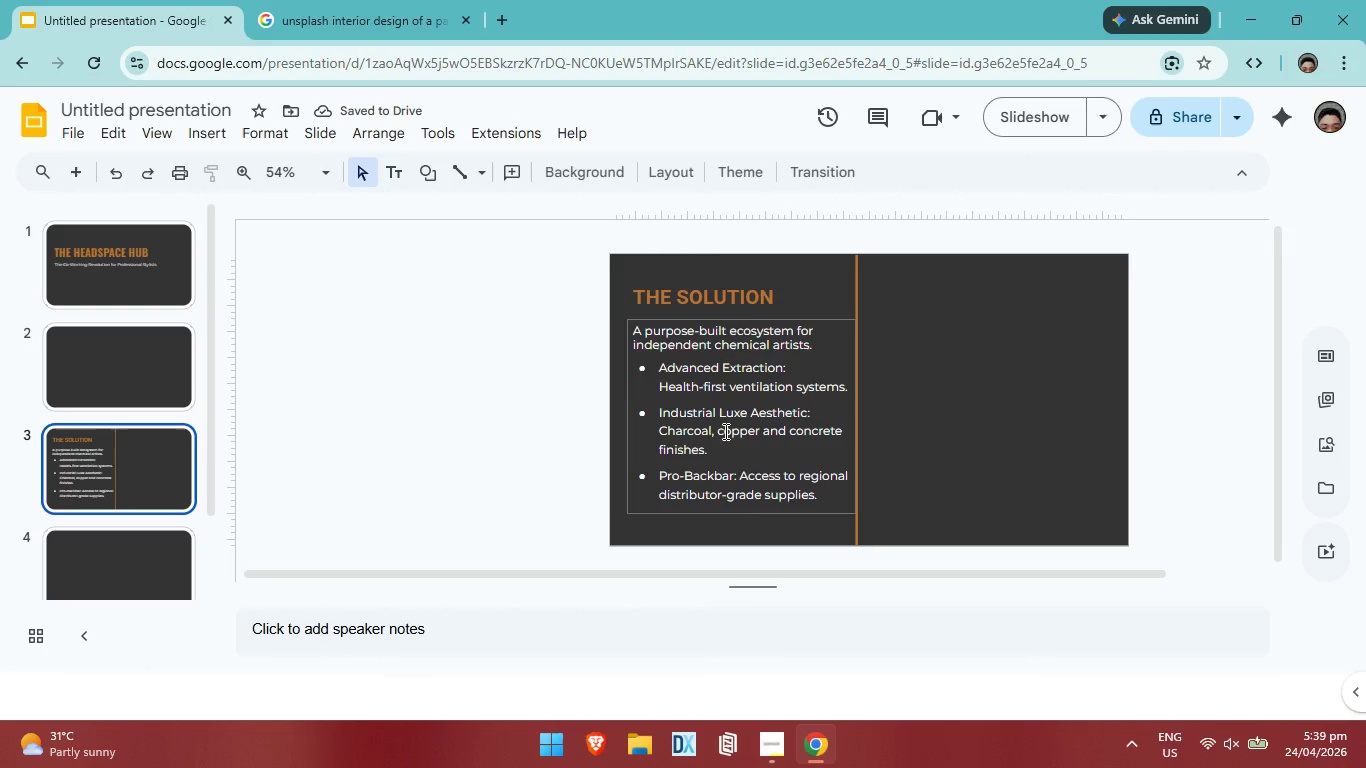 
left_click([724, 431])
 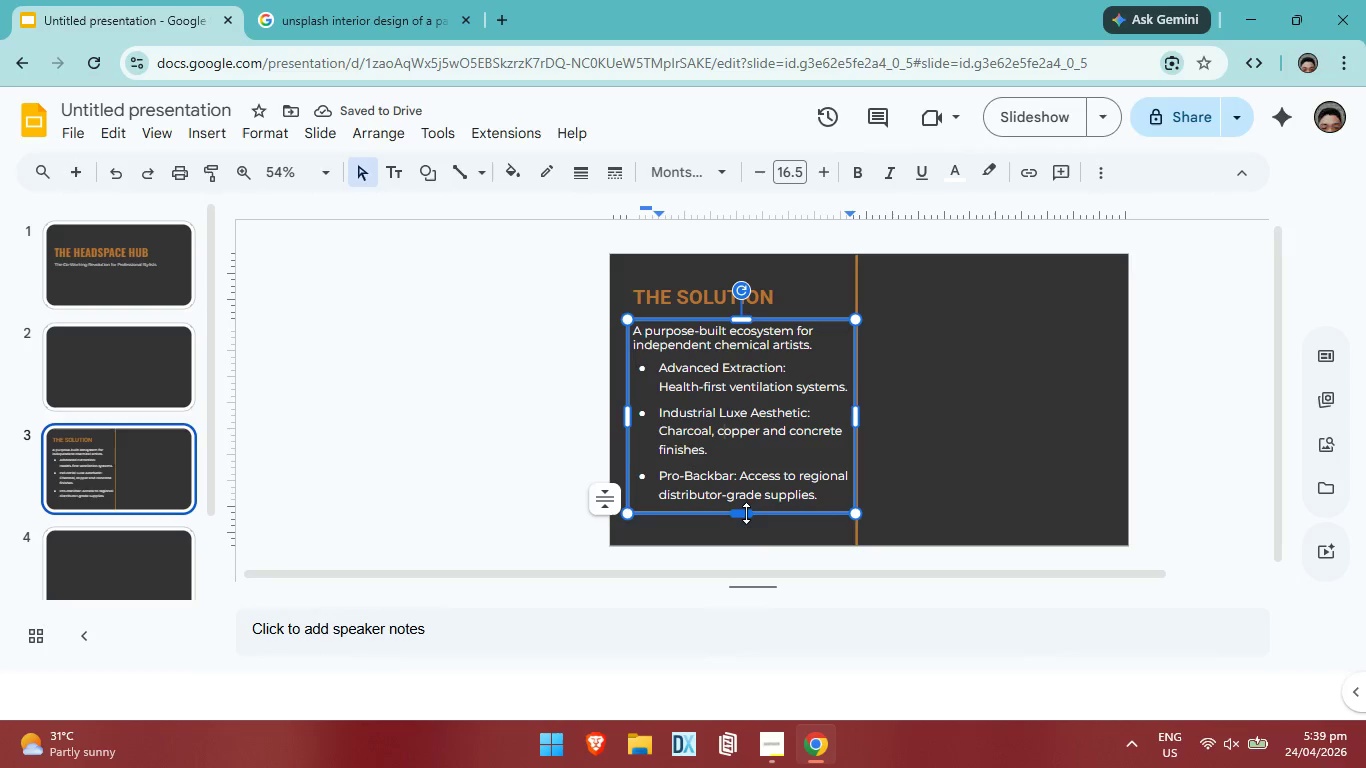 
left_click_drag(start_coordinate=[746, 510], to_coordinate=[742, 532])
 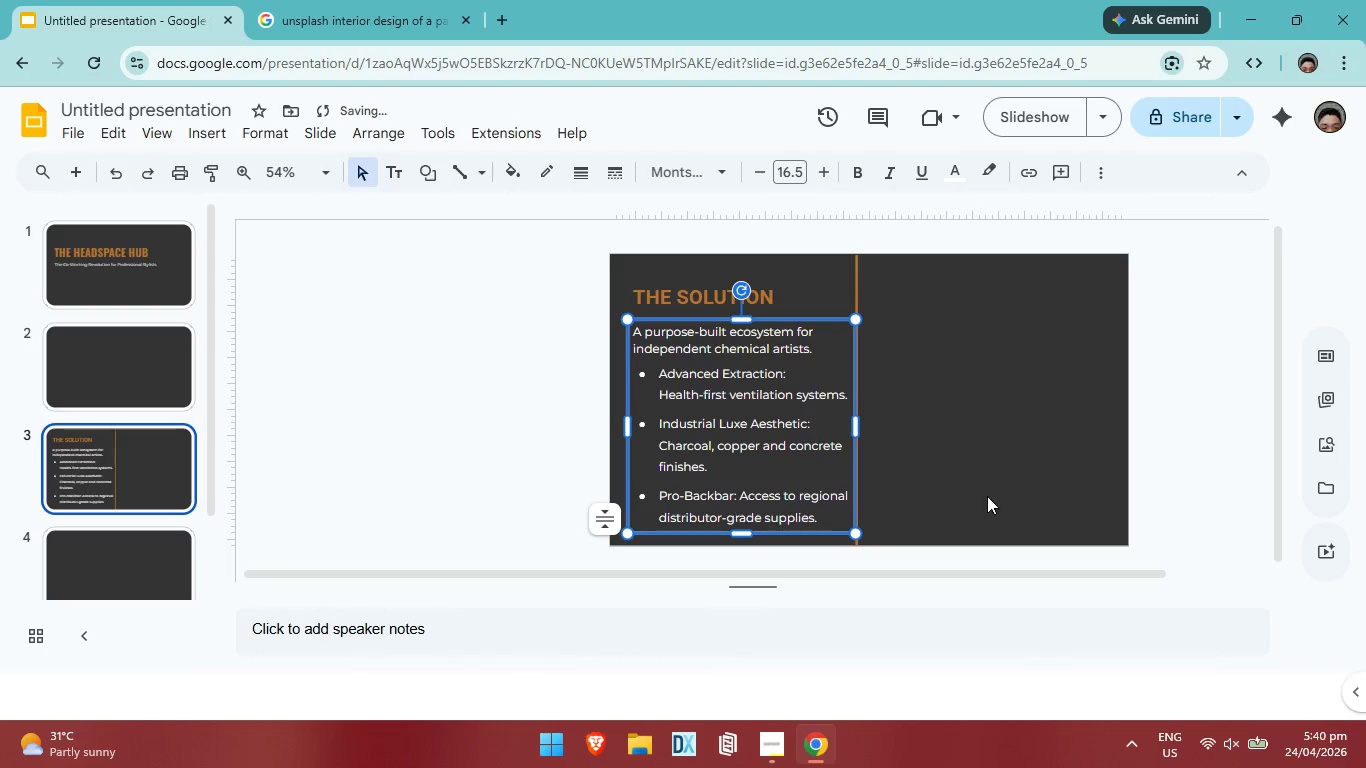 
left_click([988, 495])
 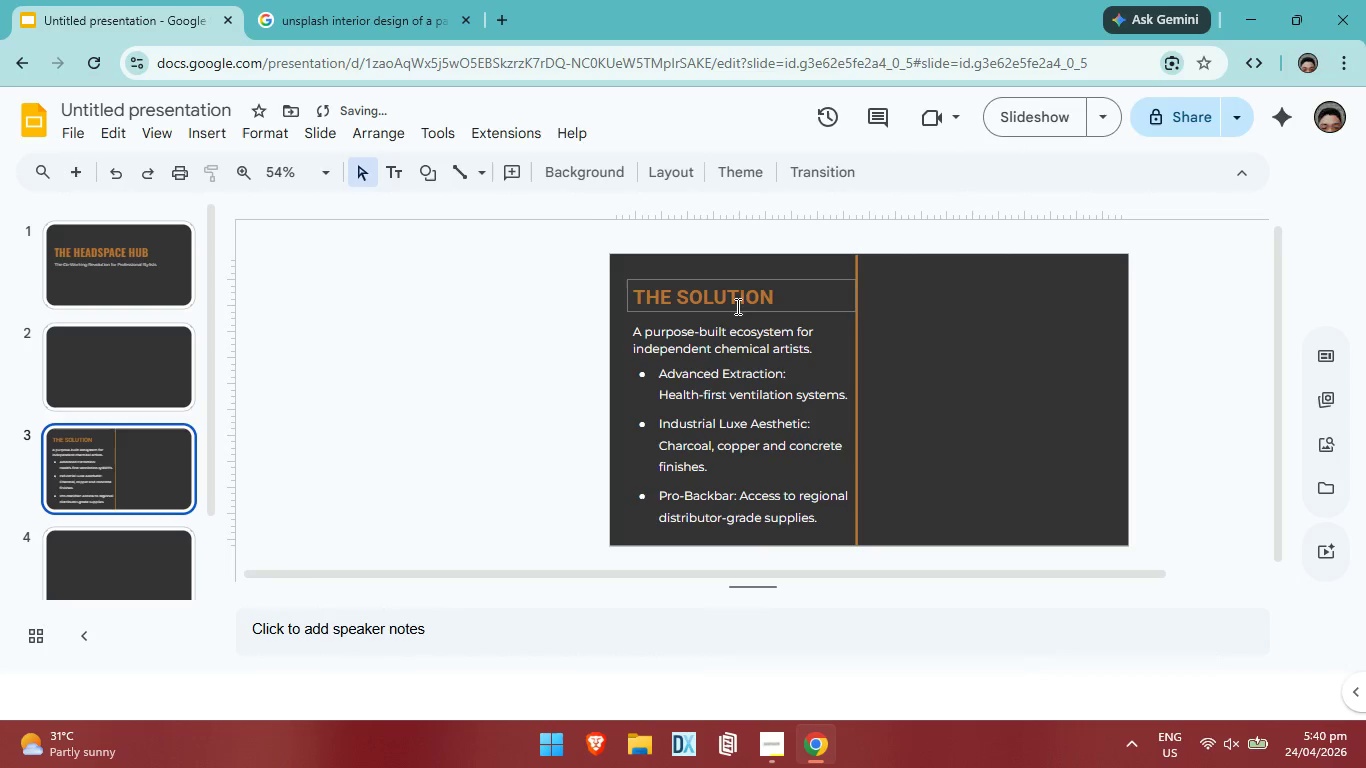 
left_click([737, 305])
 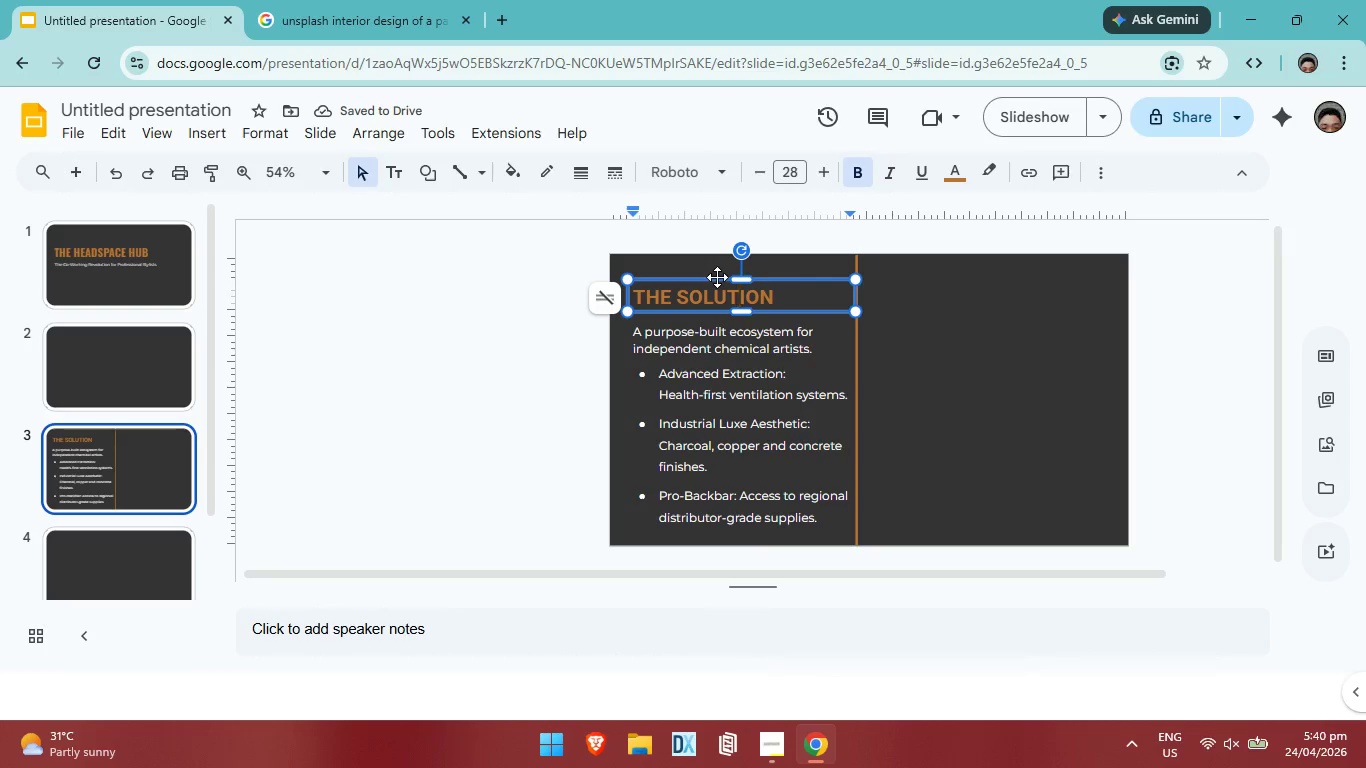 
left_click_drag(start_coordinate=[717, 277], to_coordinate=[717, 266])
 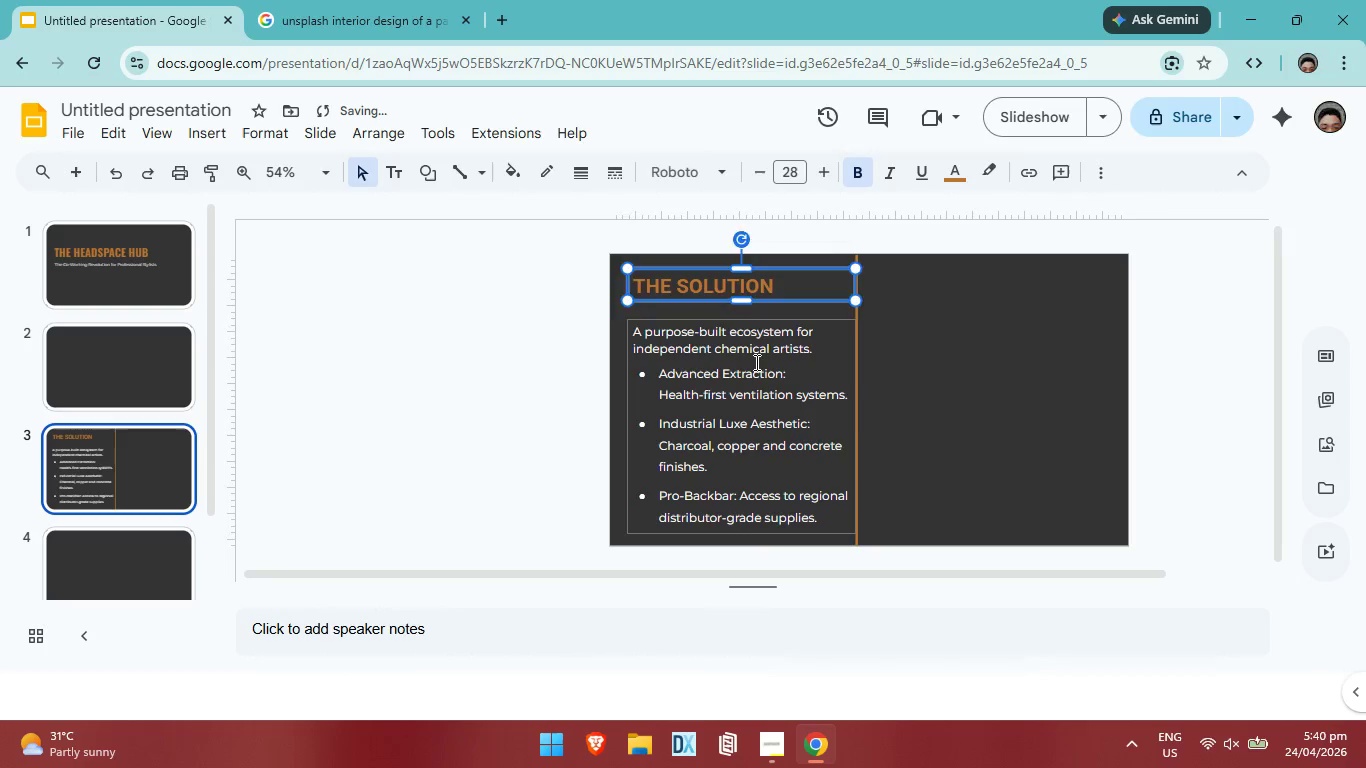 
left_click([755, 362])
 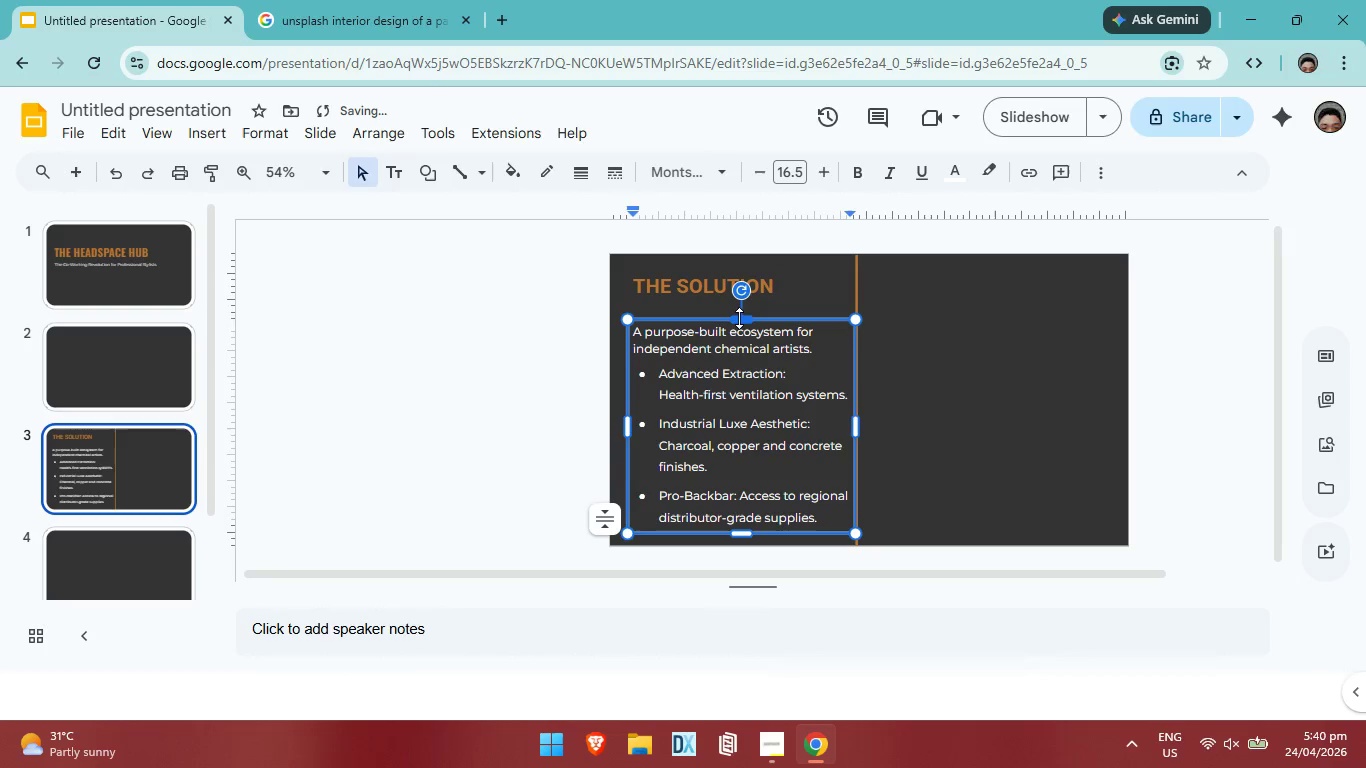 
left_click_drag(start_coordinate=[739, 318], to_coordinate=[743, 306])
 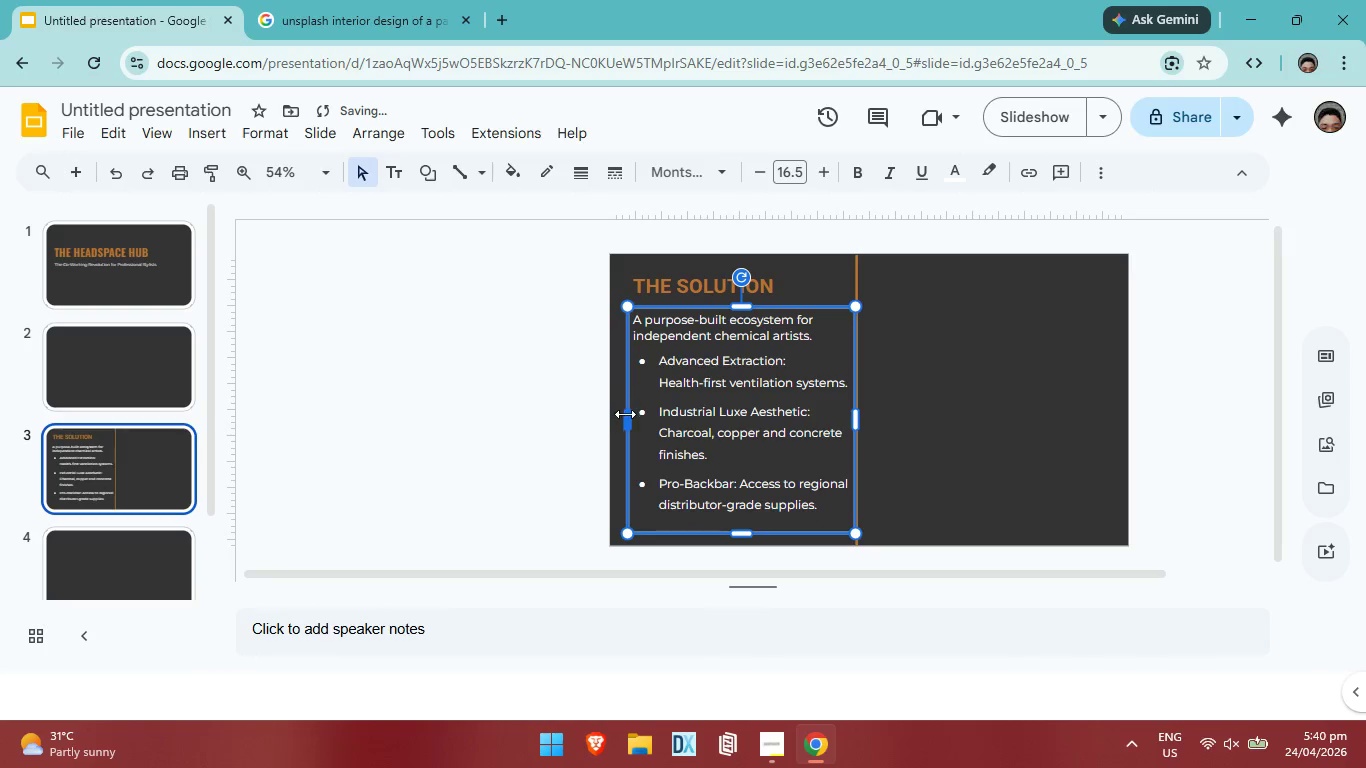 
left_click_drag(start_coordinate=[625, 417], to_coordinate=[620, 411])
 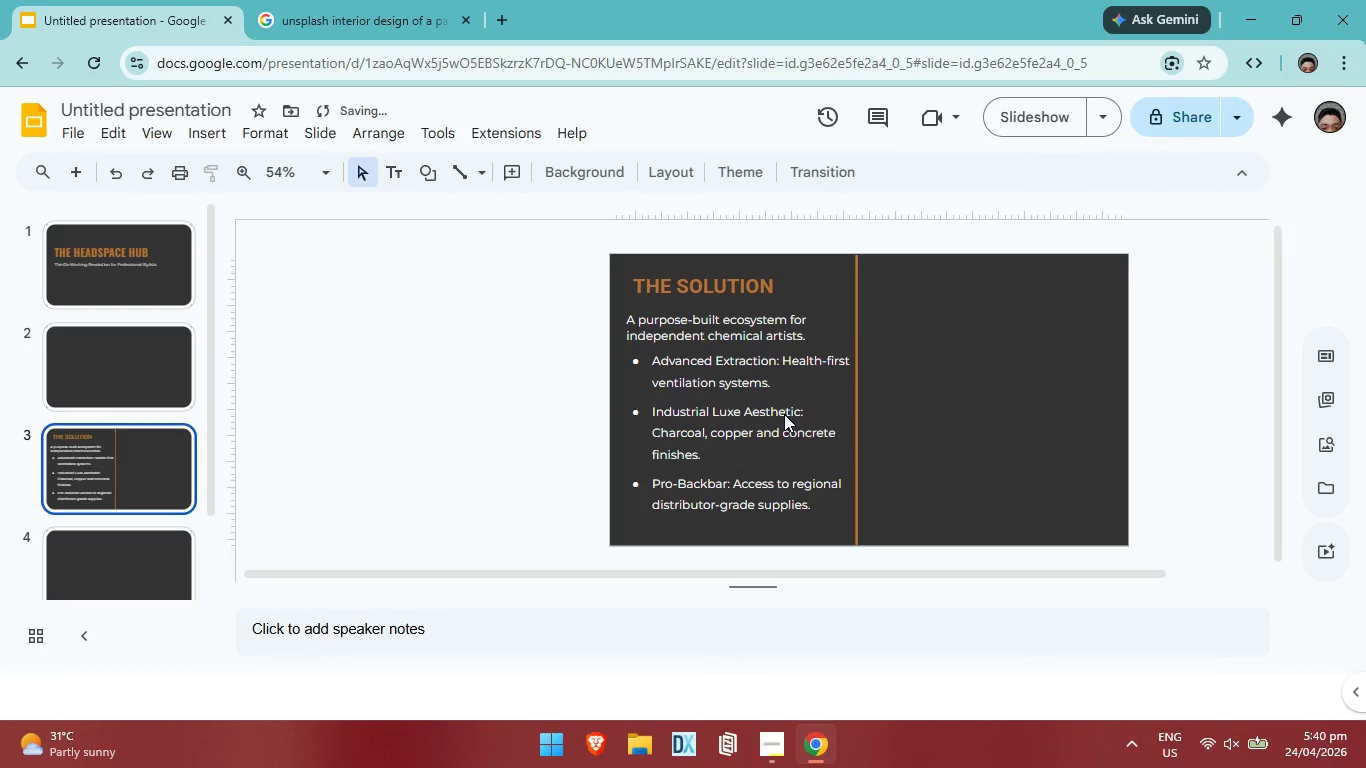 
left_click([784, 414])
 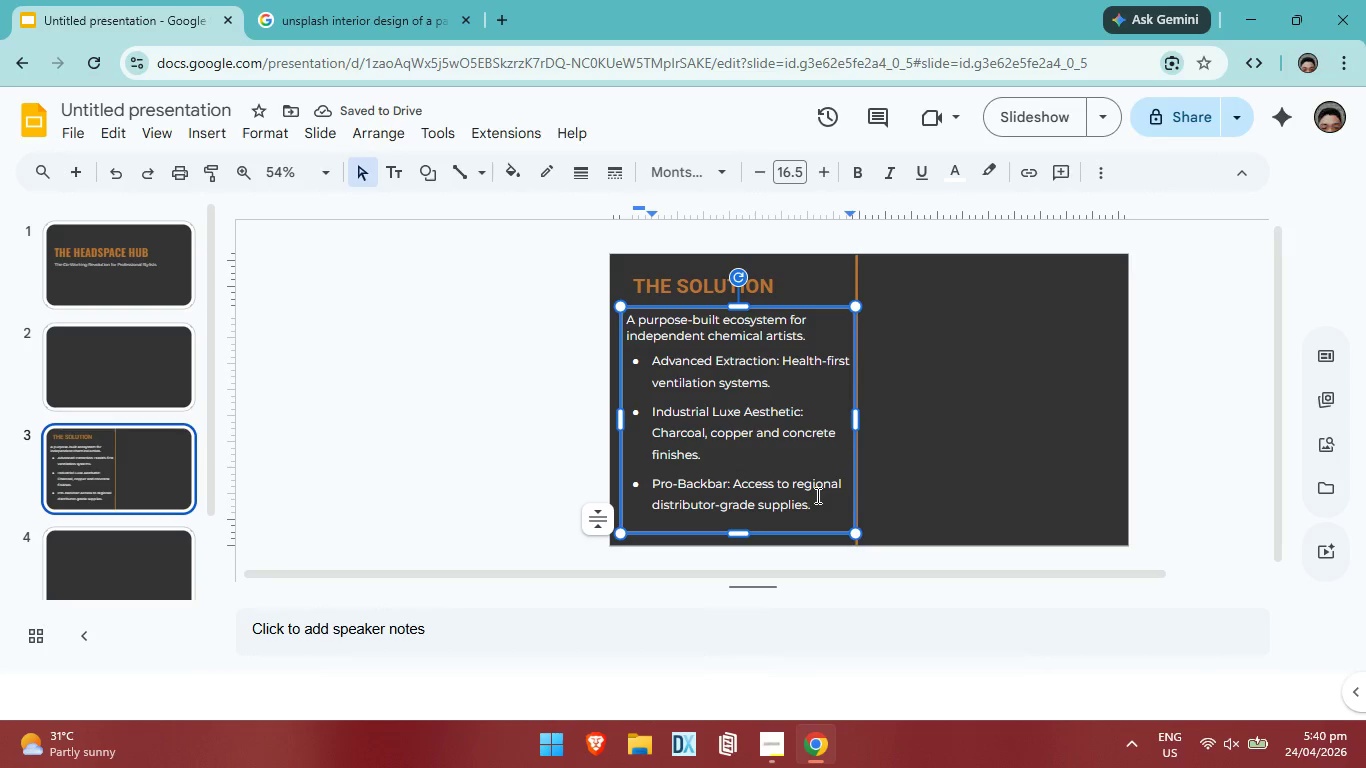 
key(Control+A)
 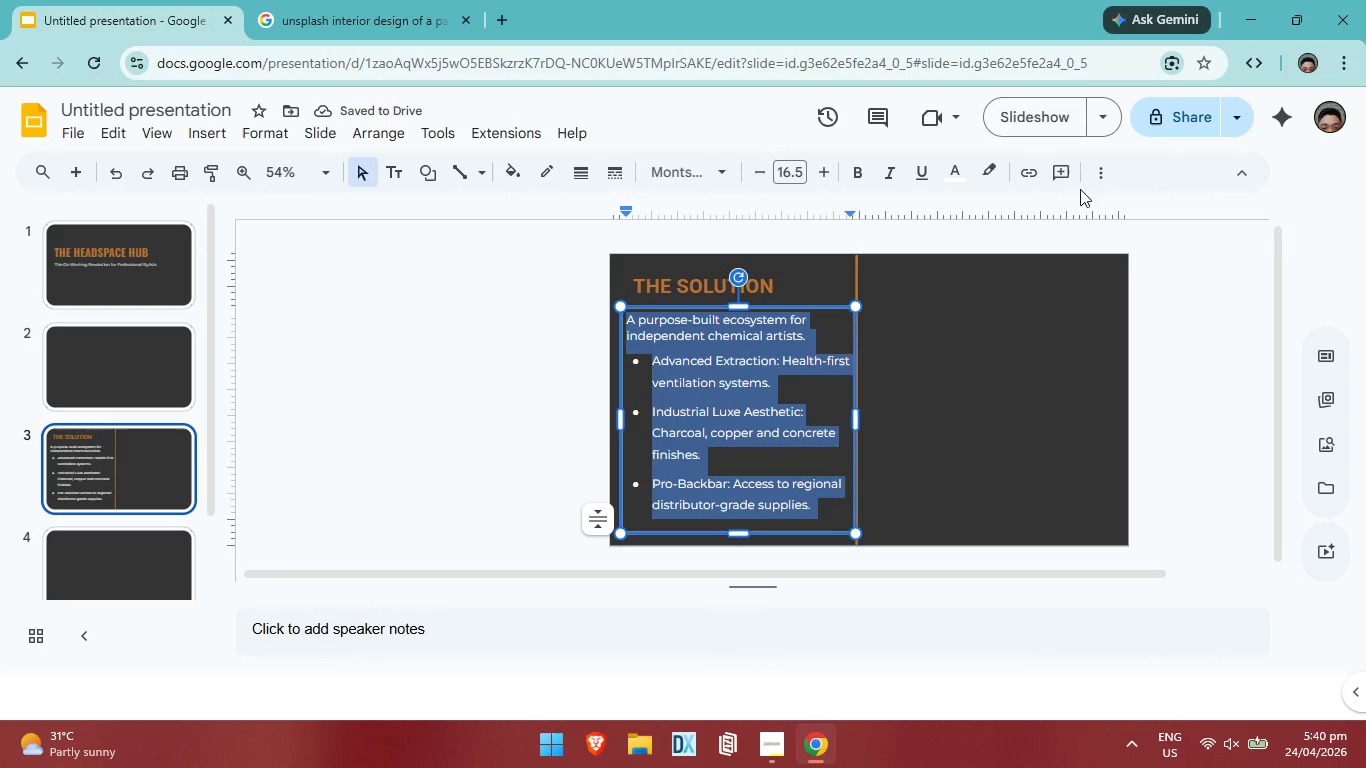 
left_click([1093, 178])
 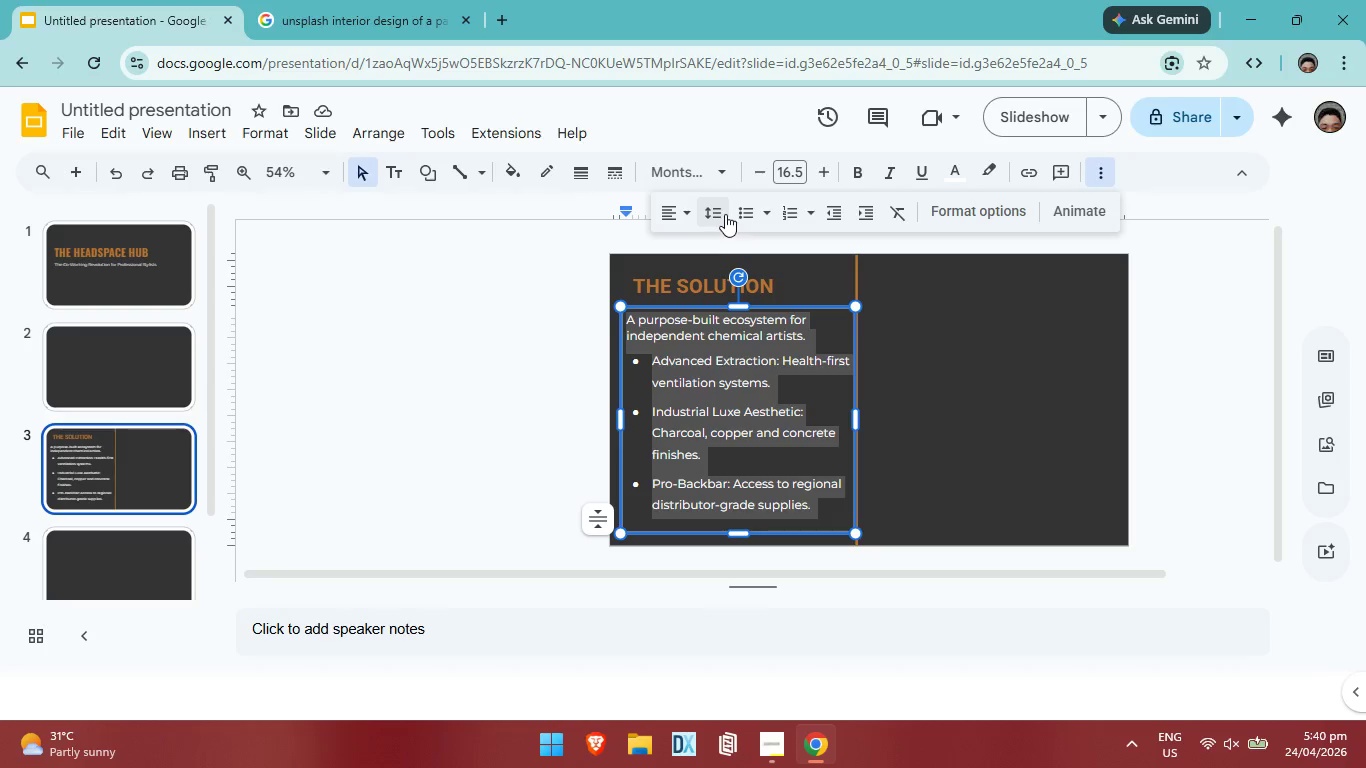 
left_click([1072, 419])
 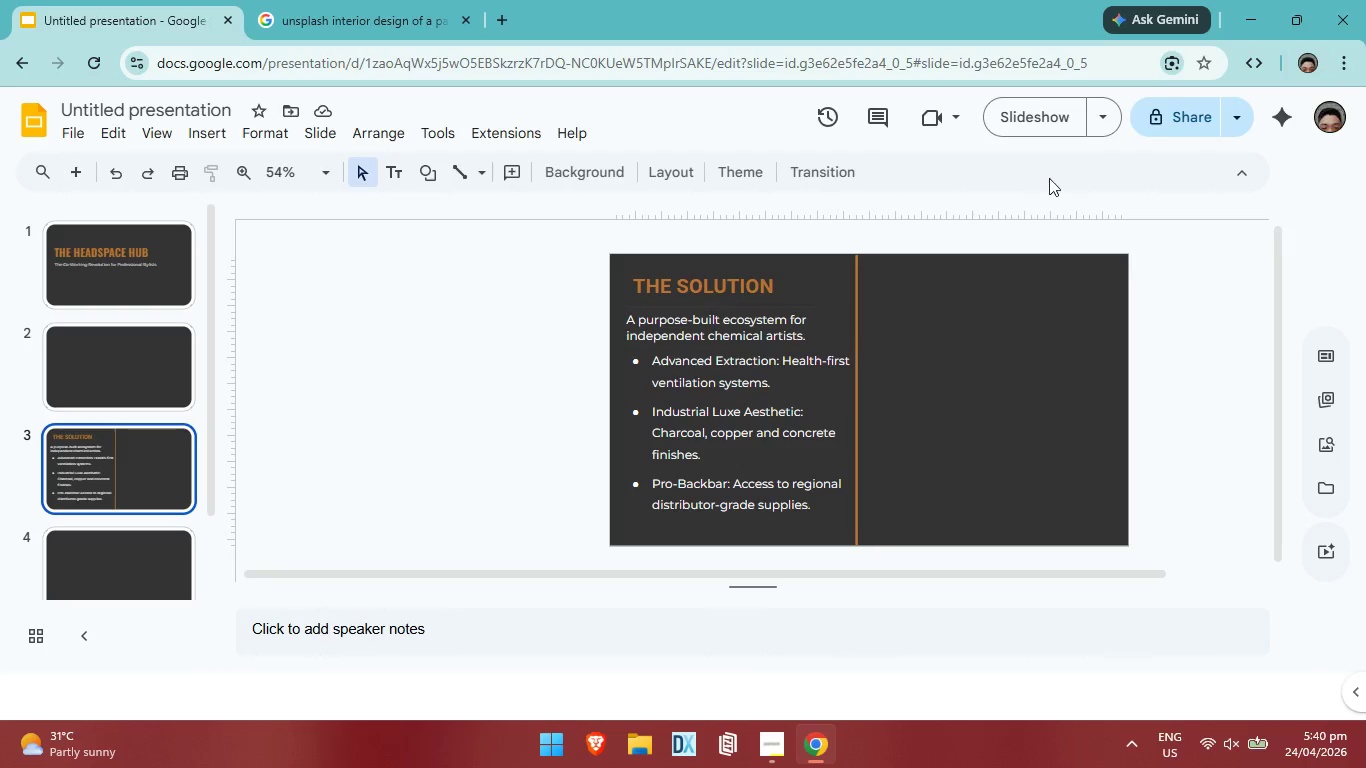 
left_click([1004, 107])
 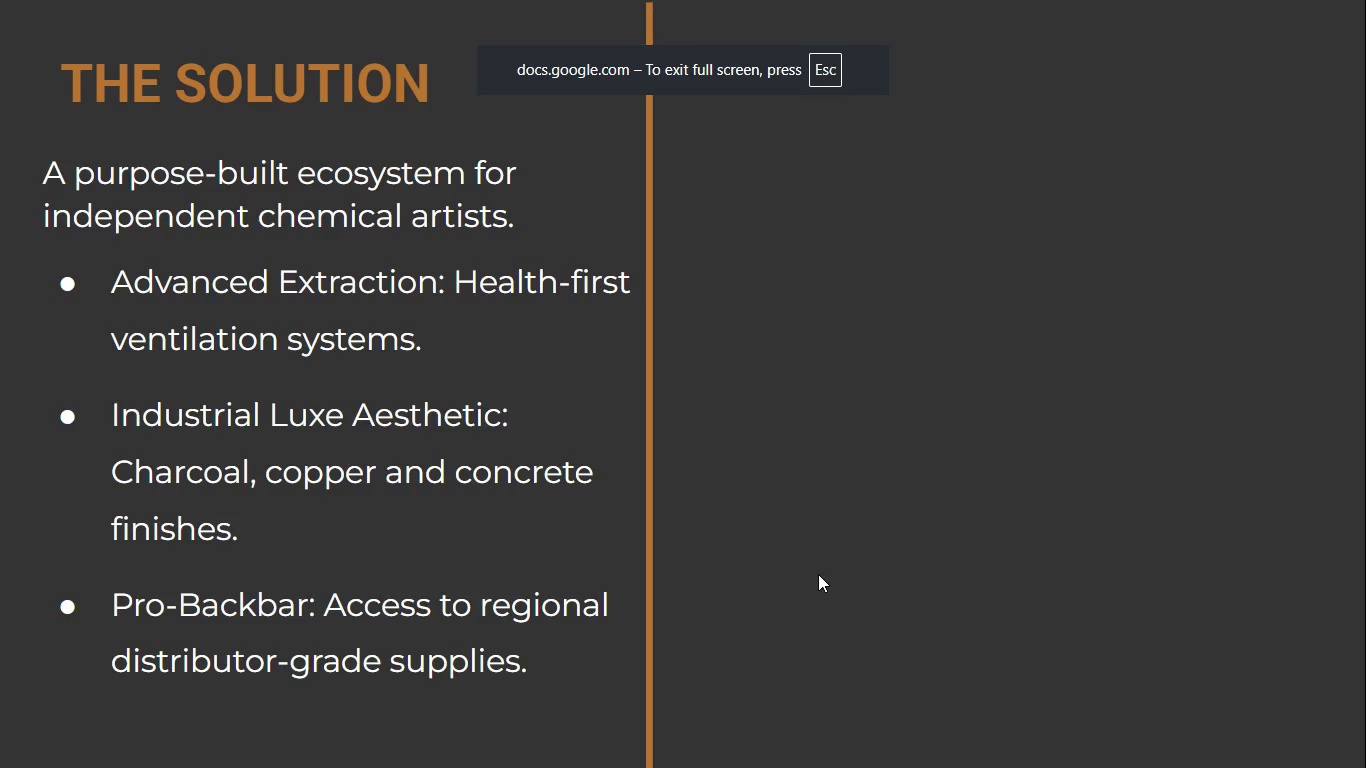 
key(Escape)
 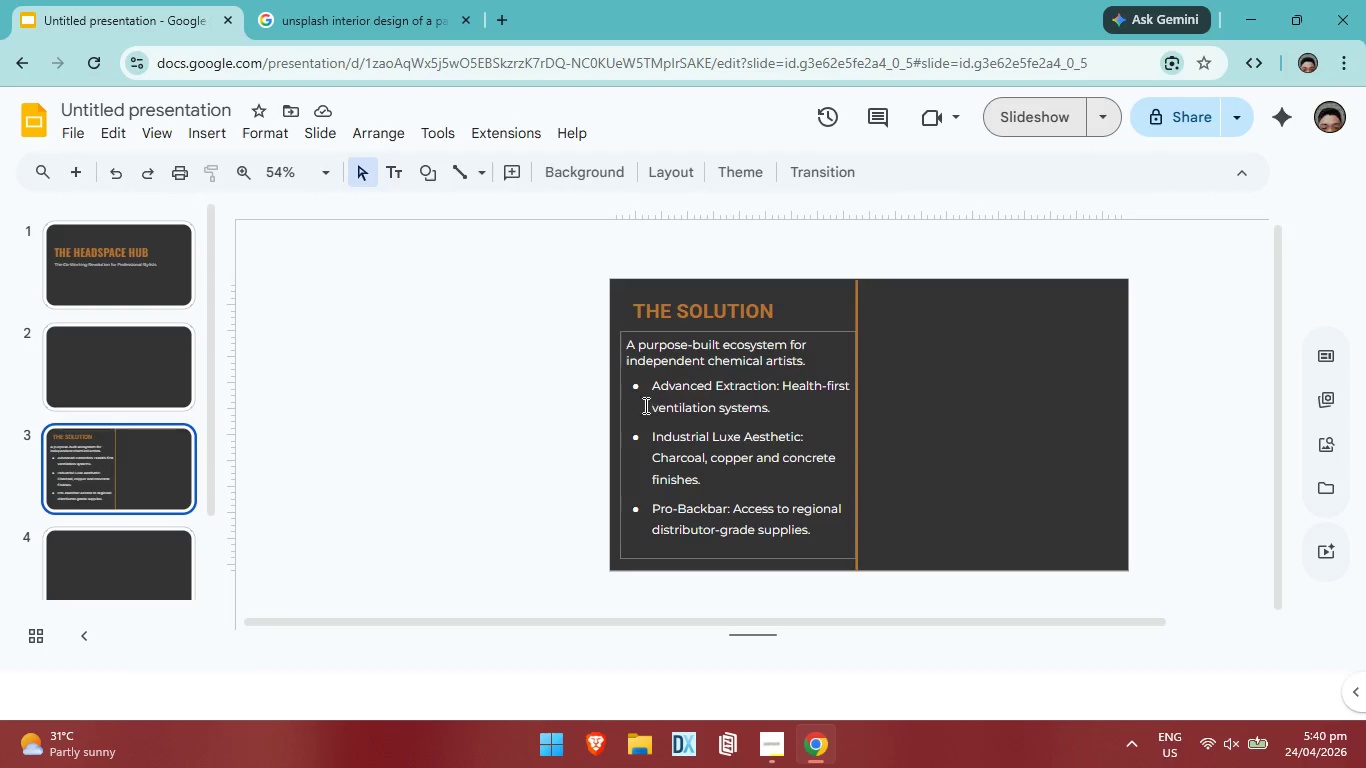 
left_click([830, 421])
 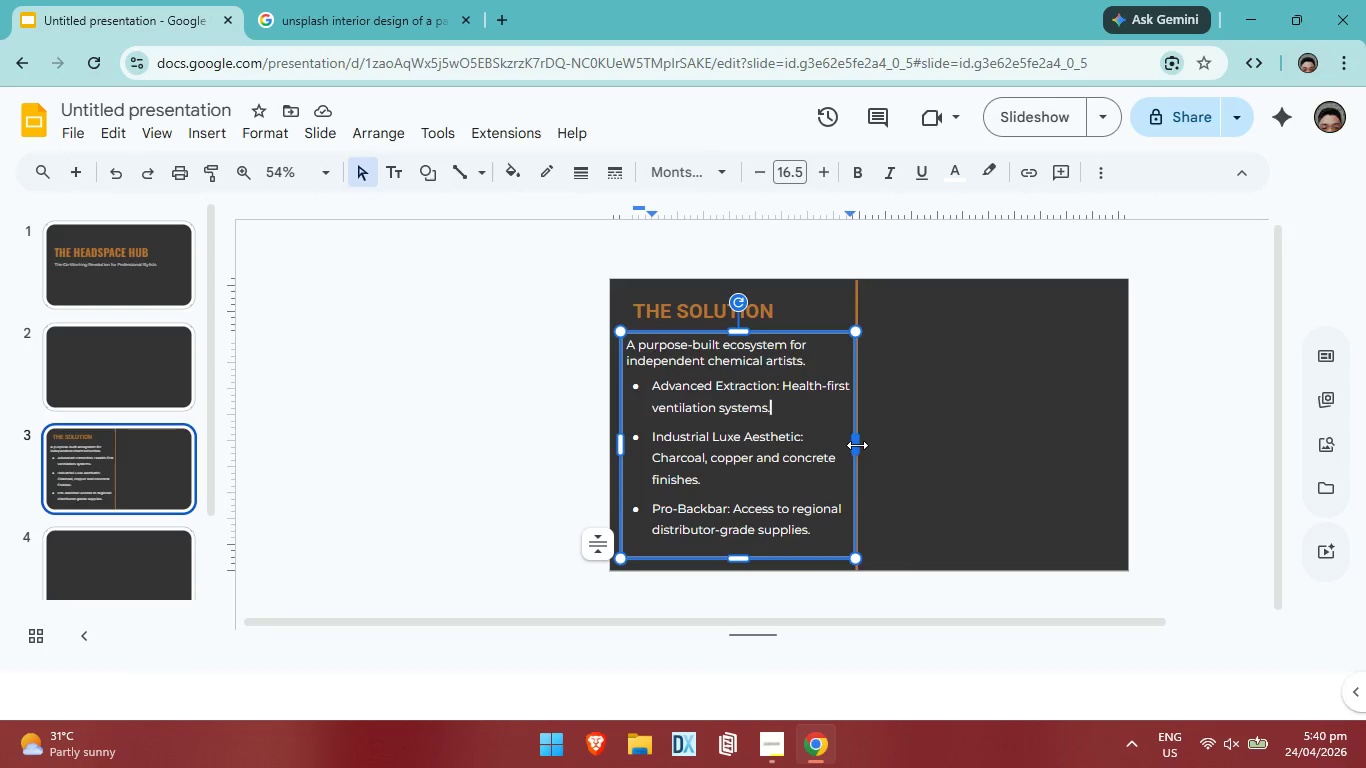 
left_click_drag(start_coordinate=[856, 443], to_coordinate=[848, 442])
 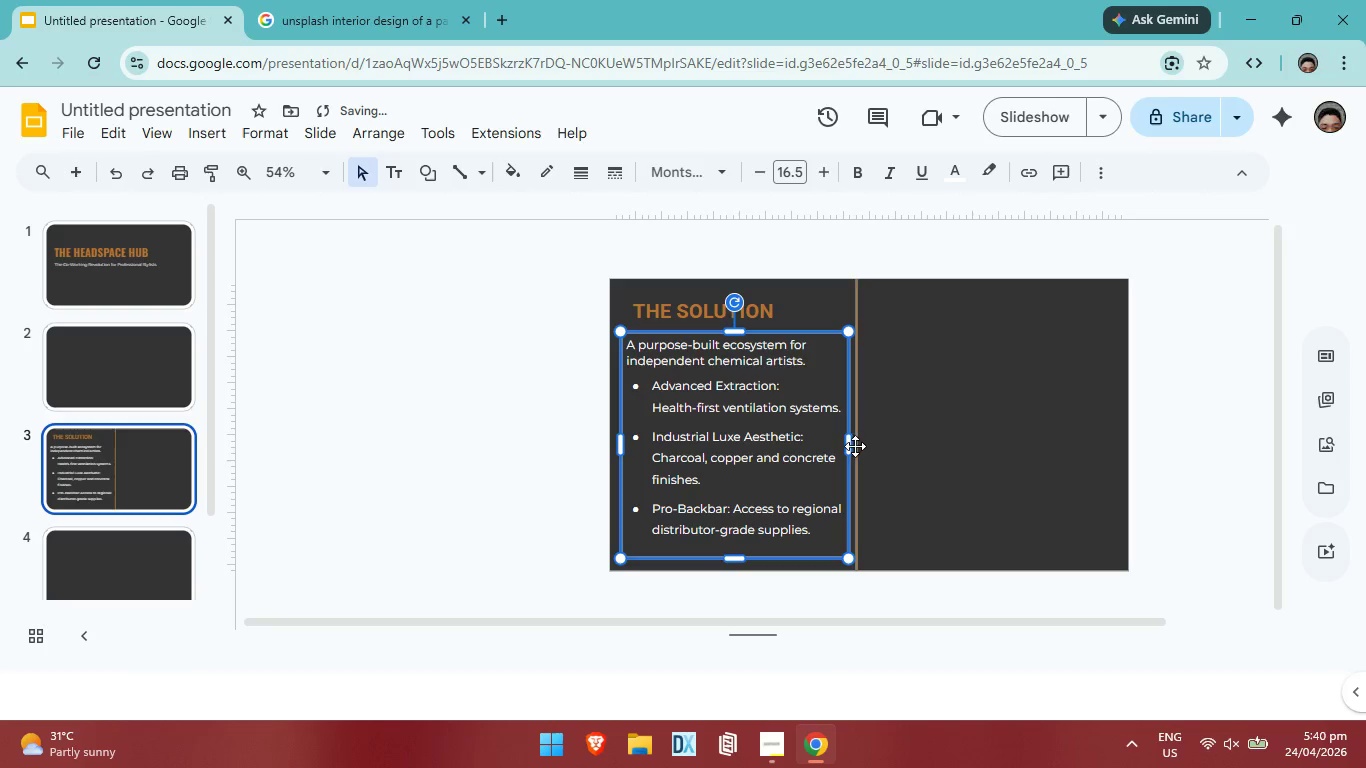 
left_click_drag(start_coordinate=[848, 443], to_coordinate=[839, 438])
 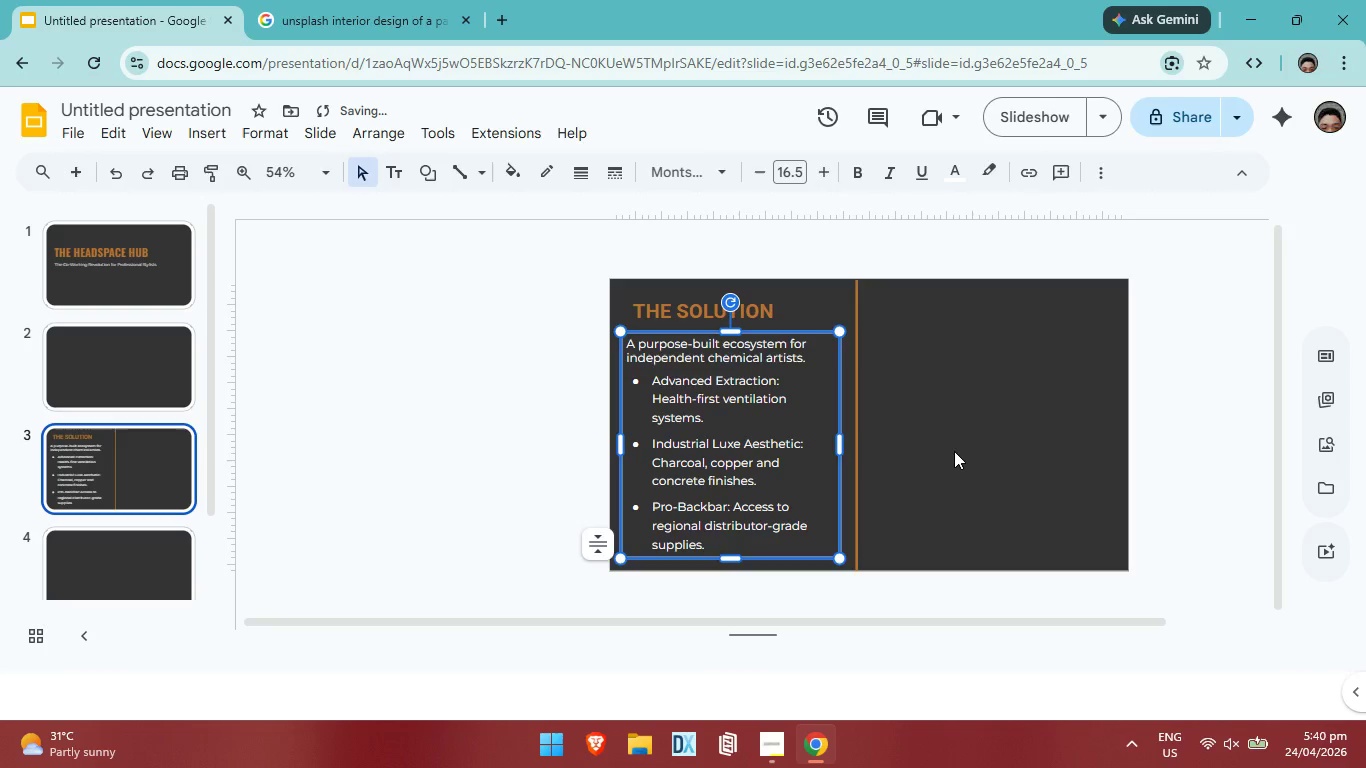 
left_click([954, 451])
 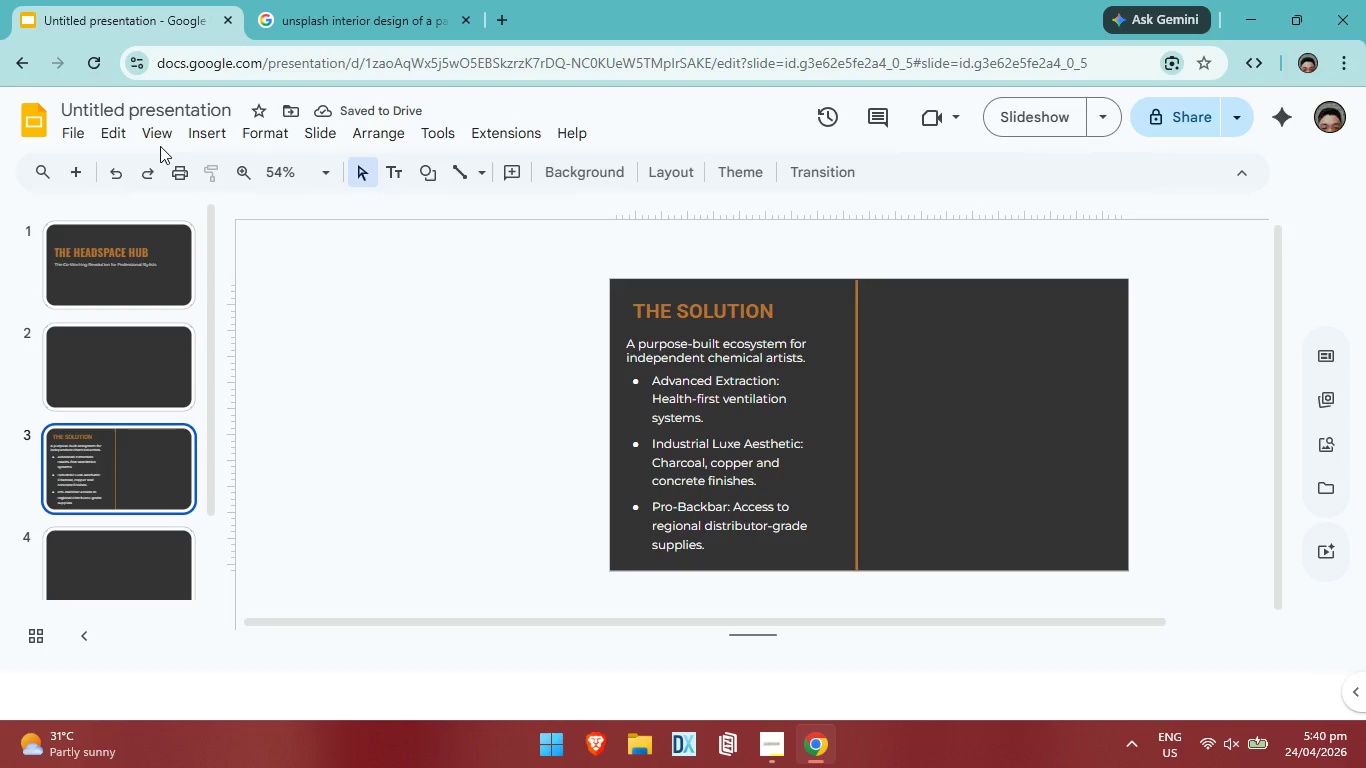 
left_click([244, 288])
 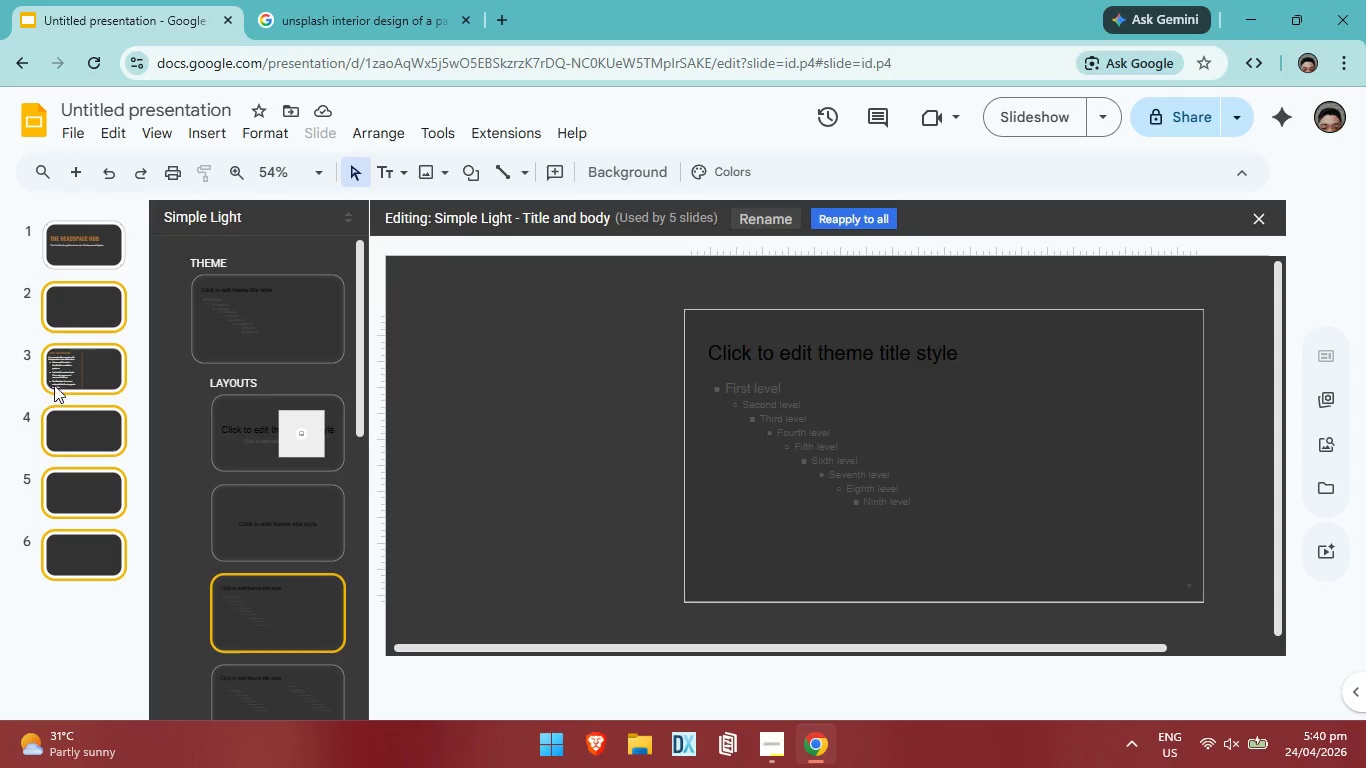 
wait(5.41)
 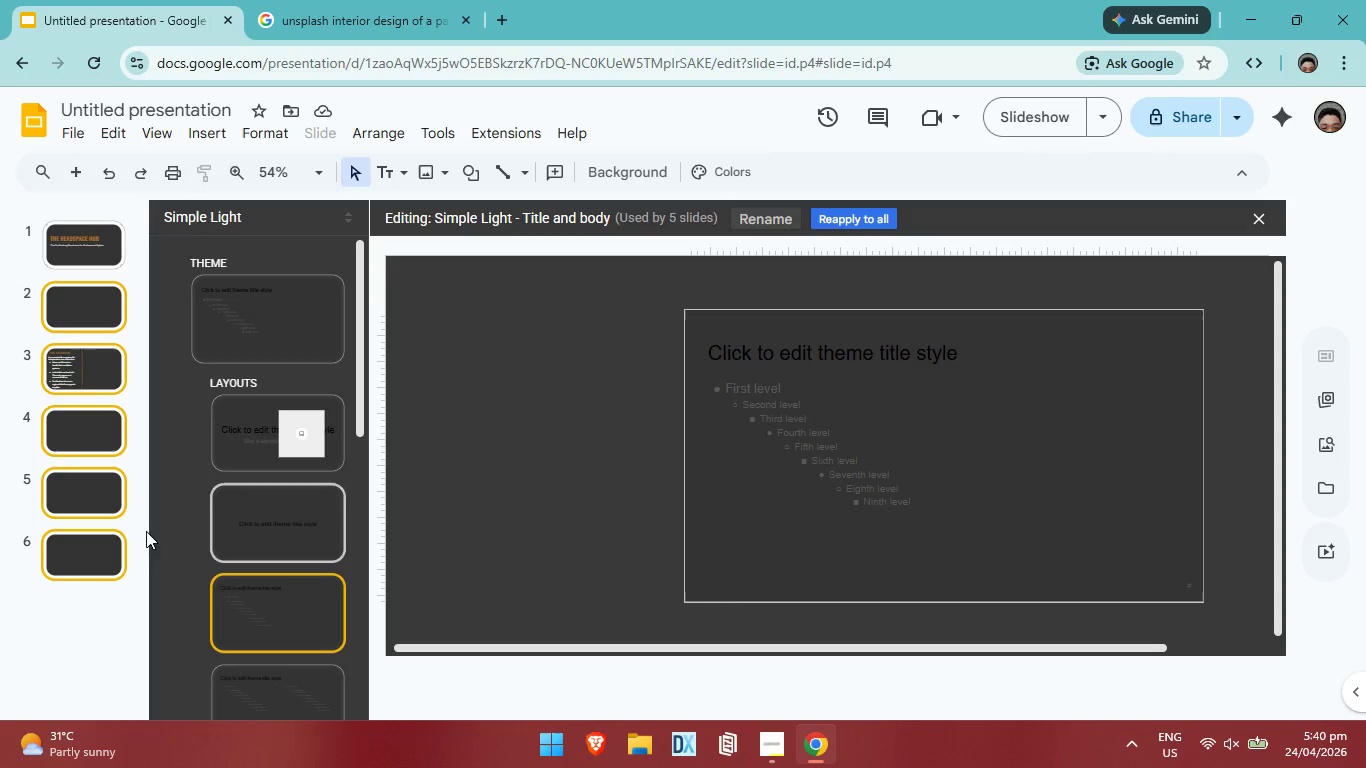 
left_click([300, 427])
 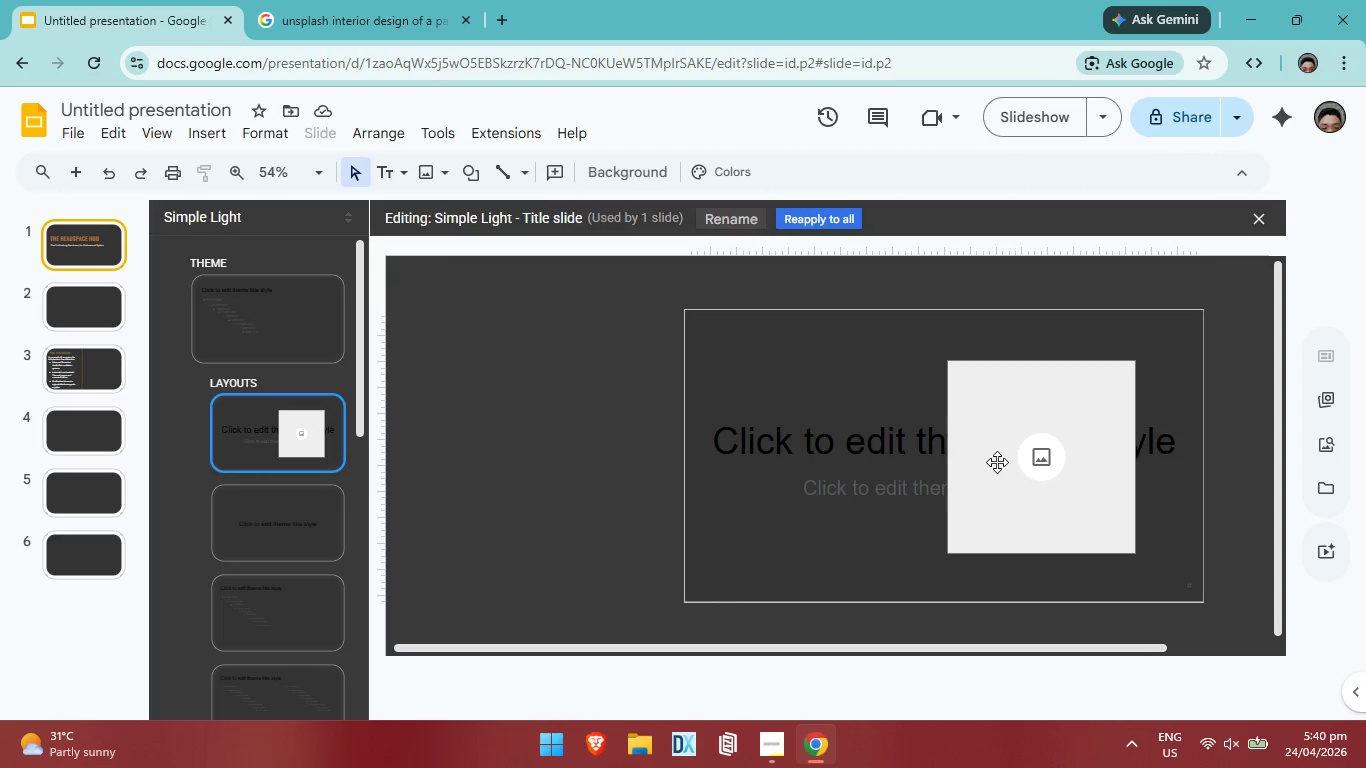 
left_click([997, 462])
 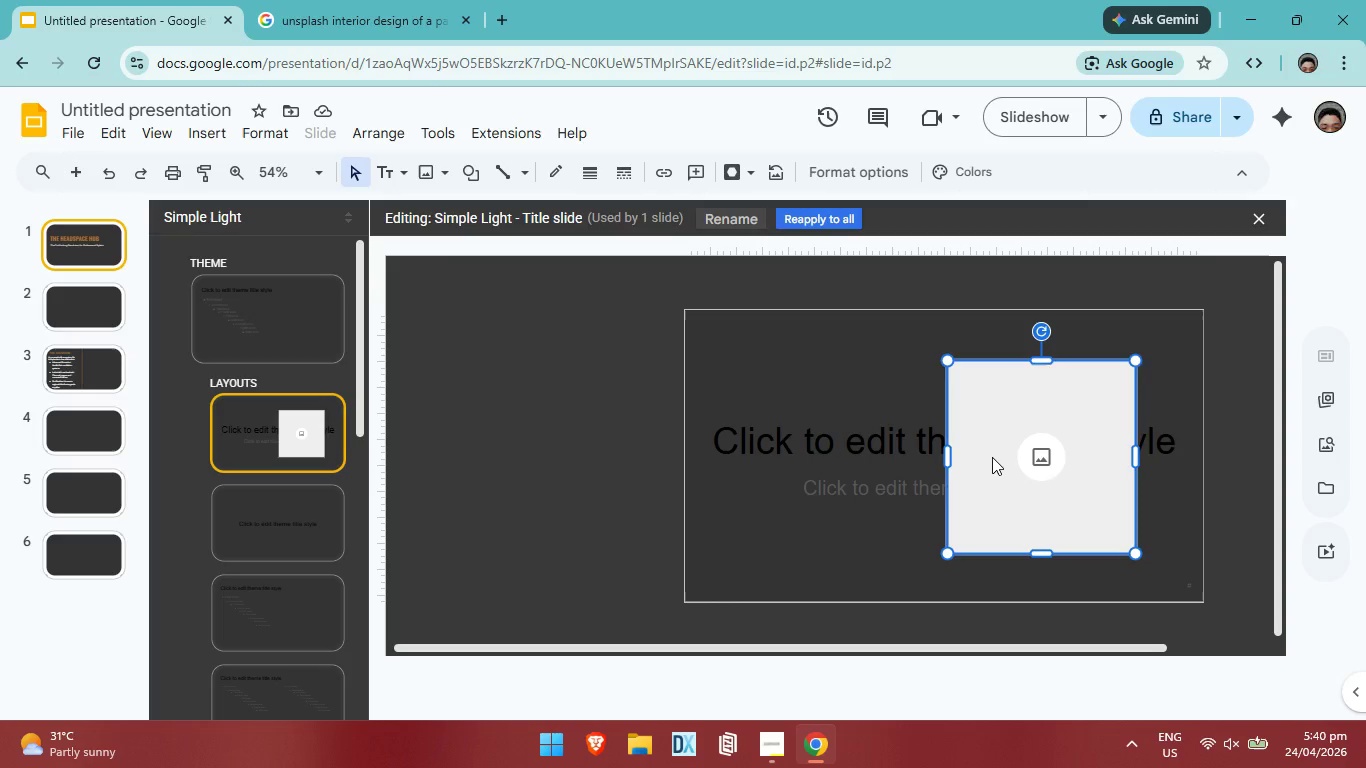 
key(Backspace)
 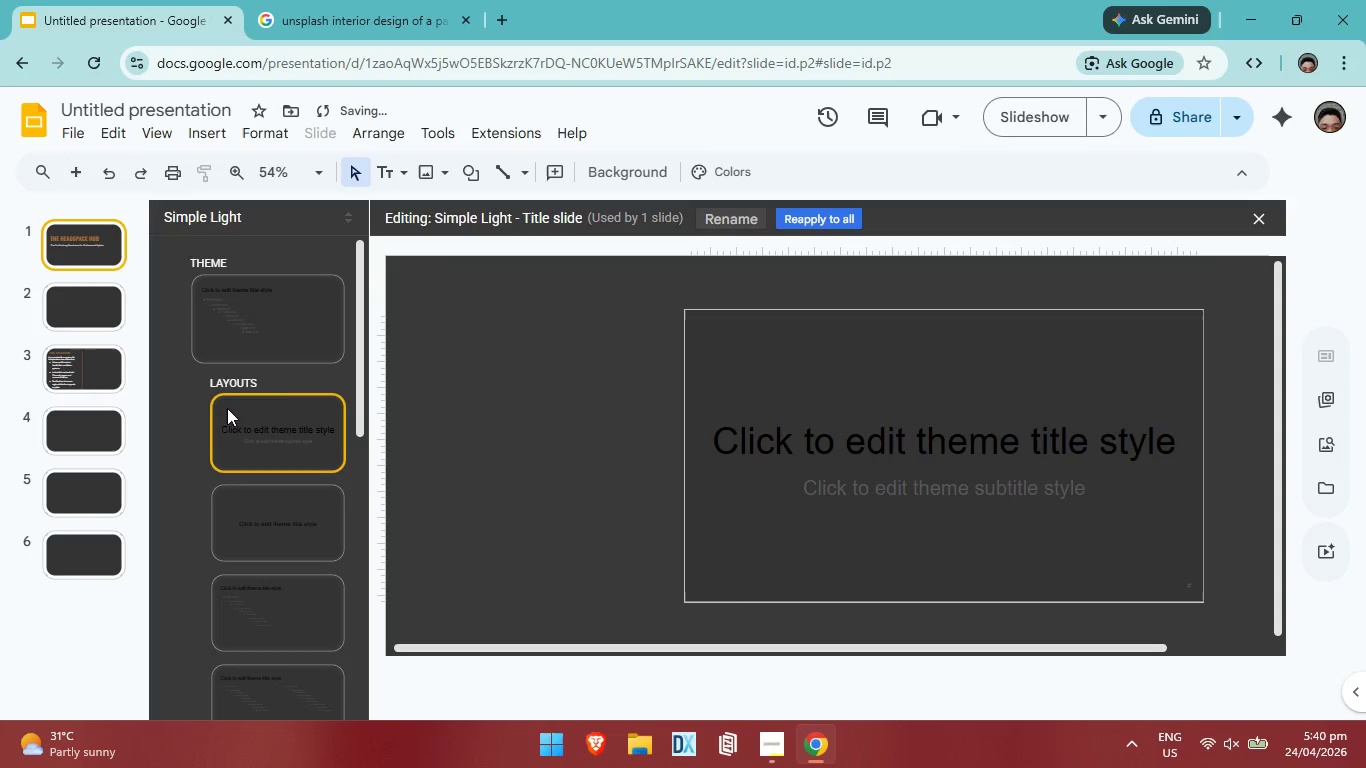 
left_click([286, 333])
 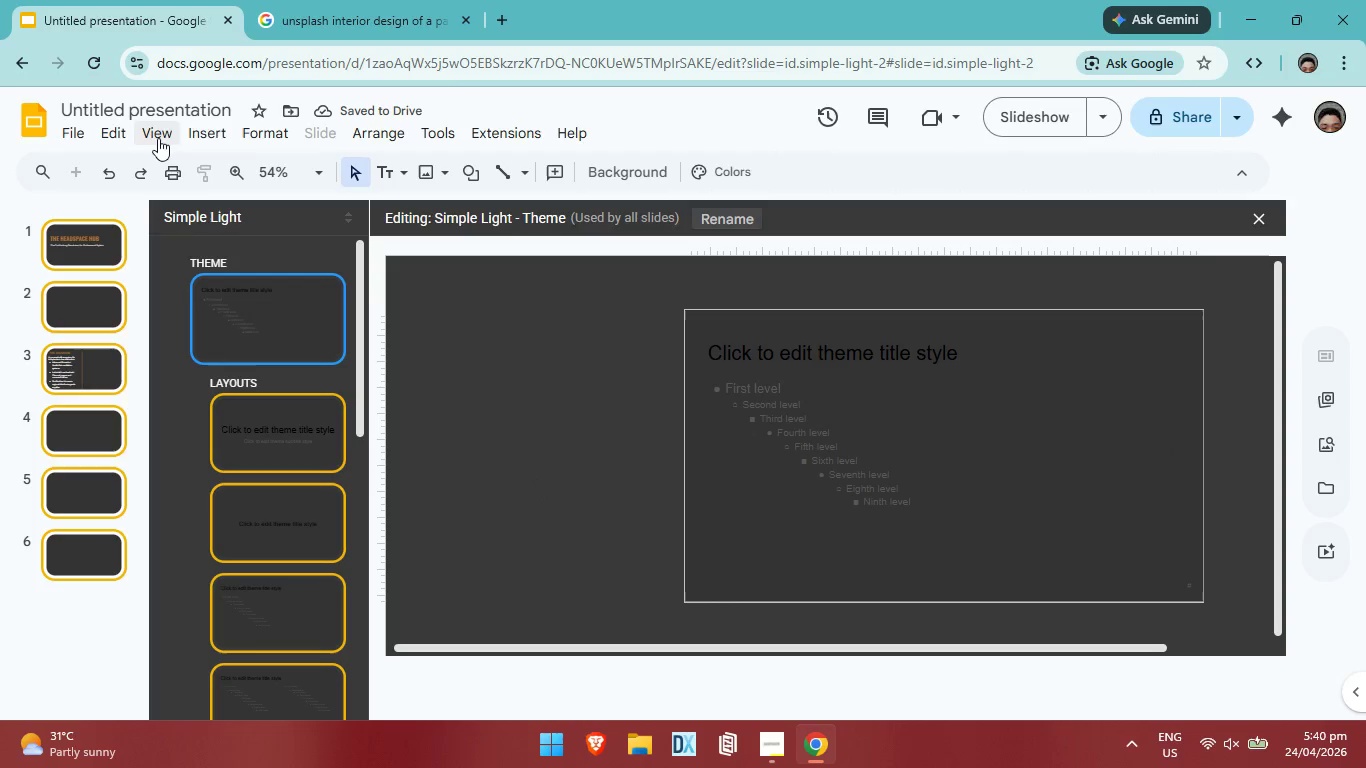 
left_click([140, 137])
 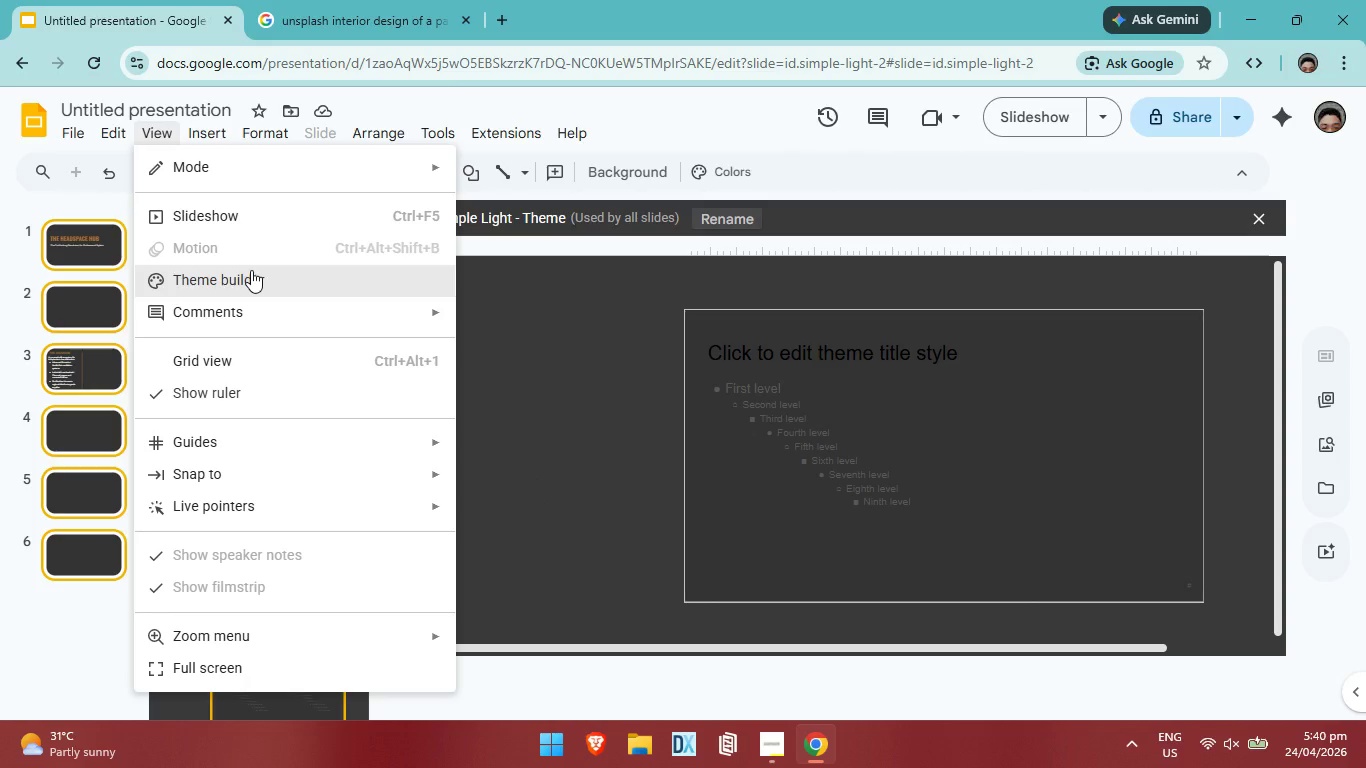 
left_click([251, 270])
 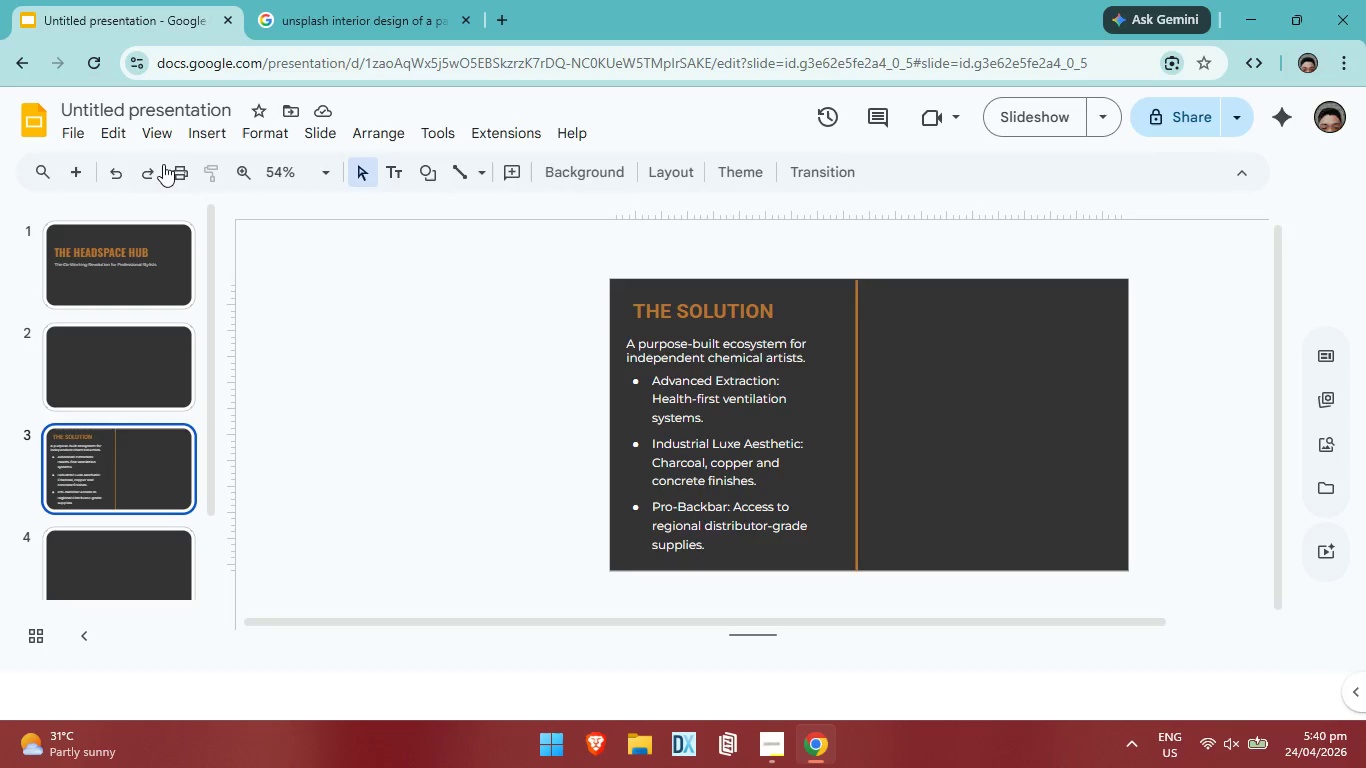 
left_click([165, 140])
 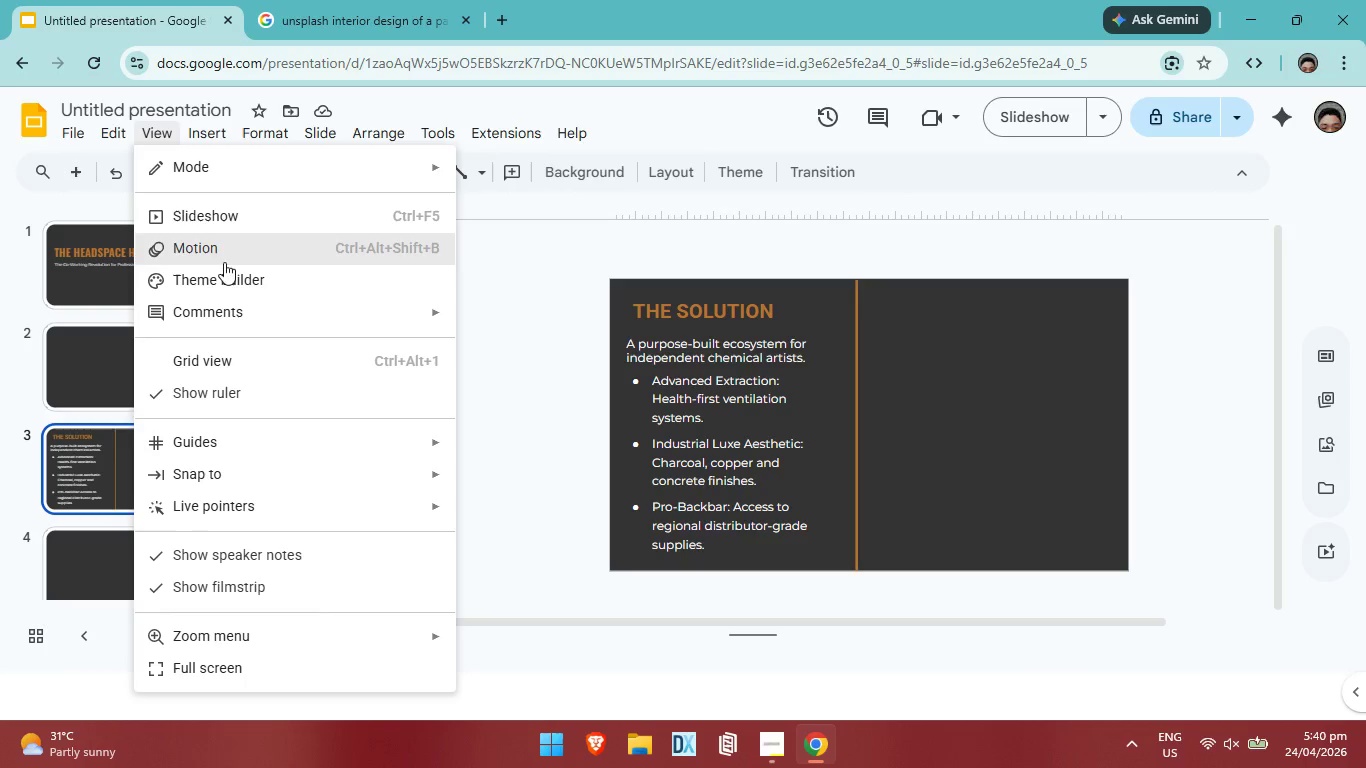 
left_click([226, 264])
 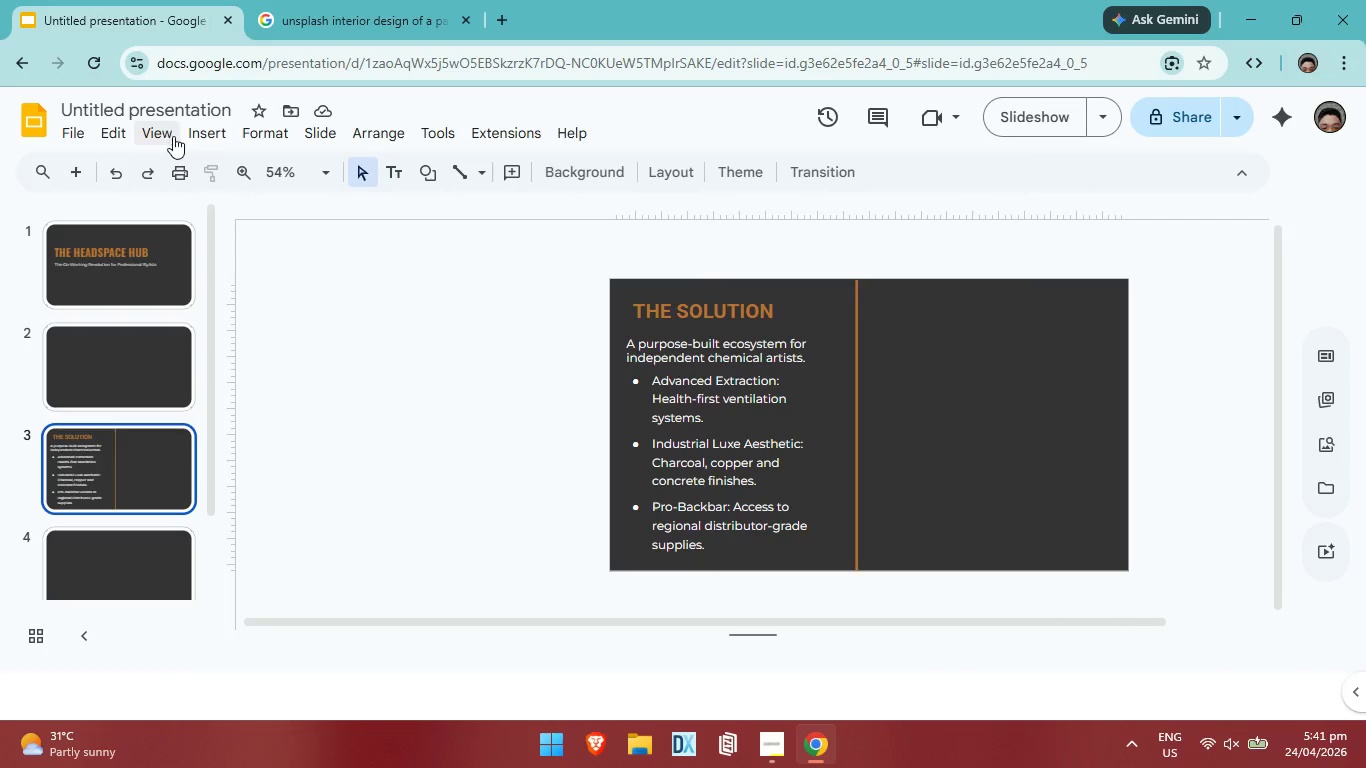 
left_click([262, 281])
 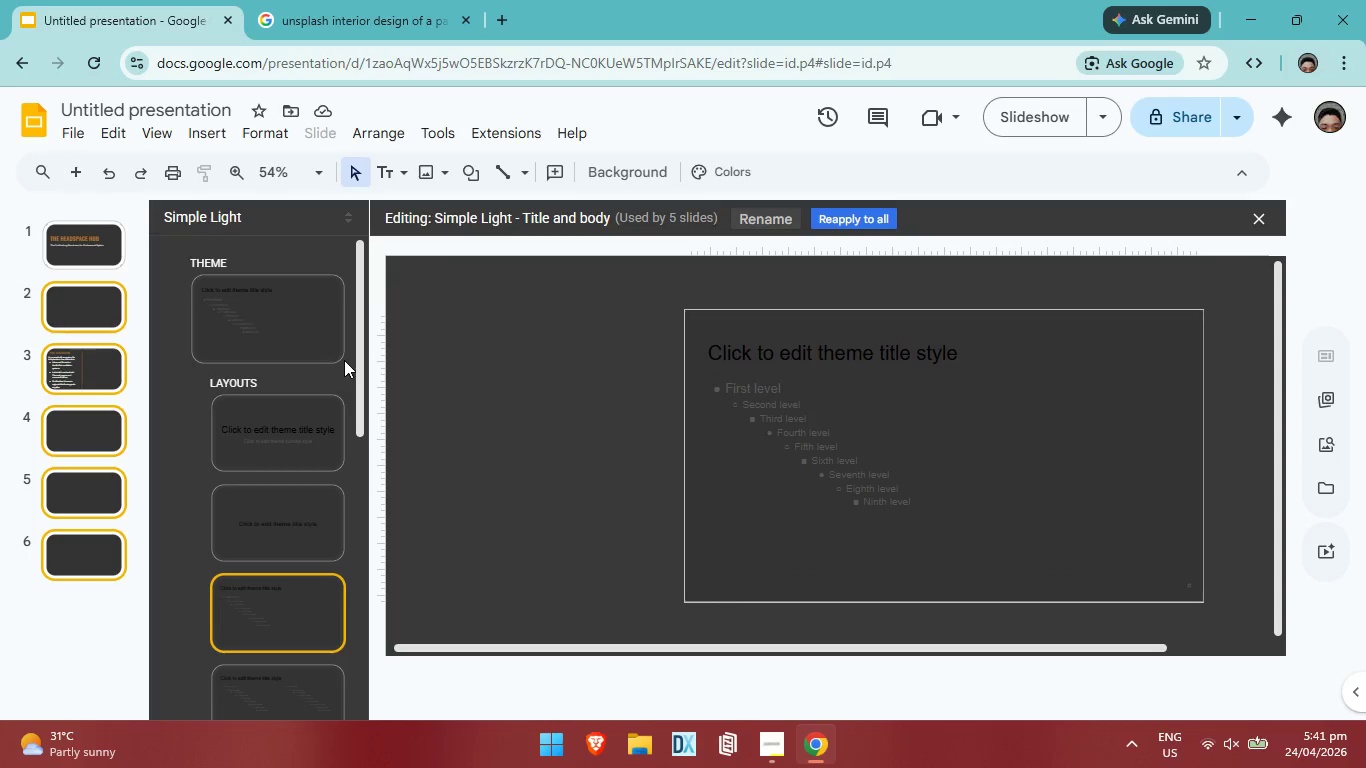 
double_click([305, 417])
 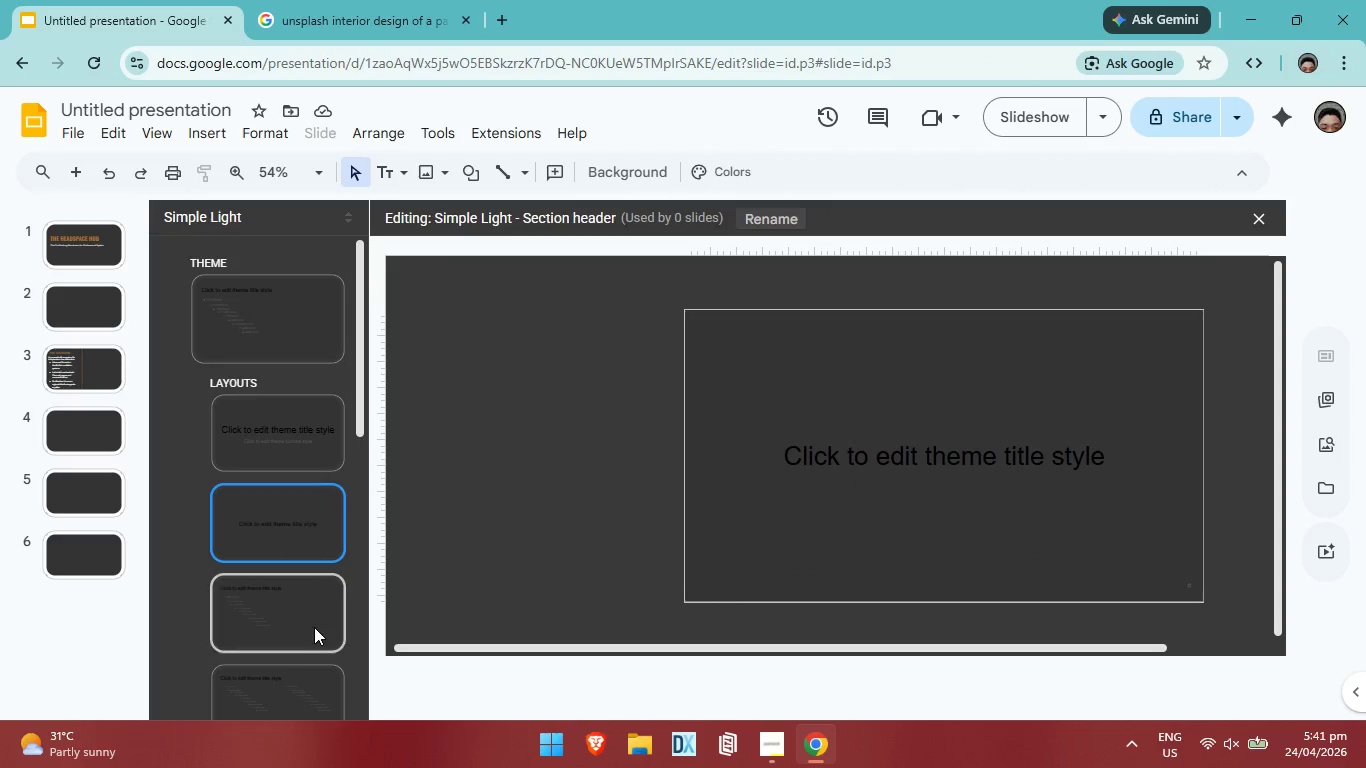 
double_click([314, 627])
 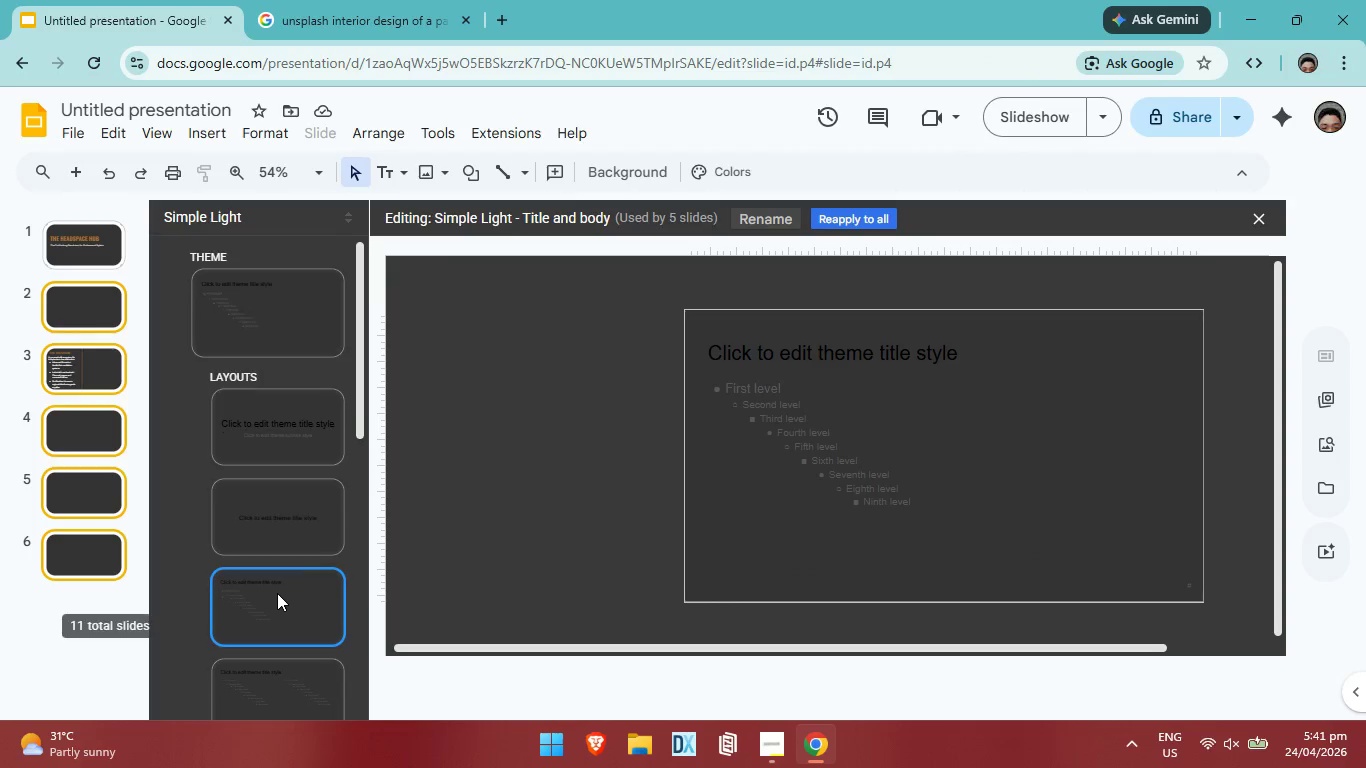 
scroll: coordinate [277, 593], scroll_direction: down, amount: 4.0
 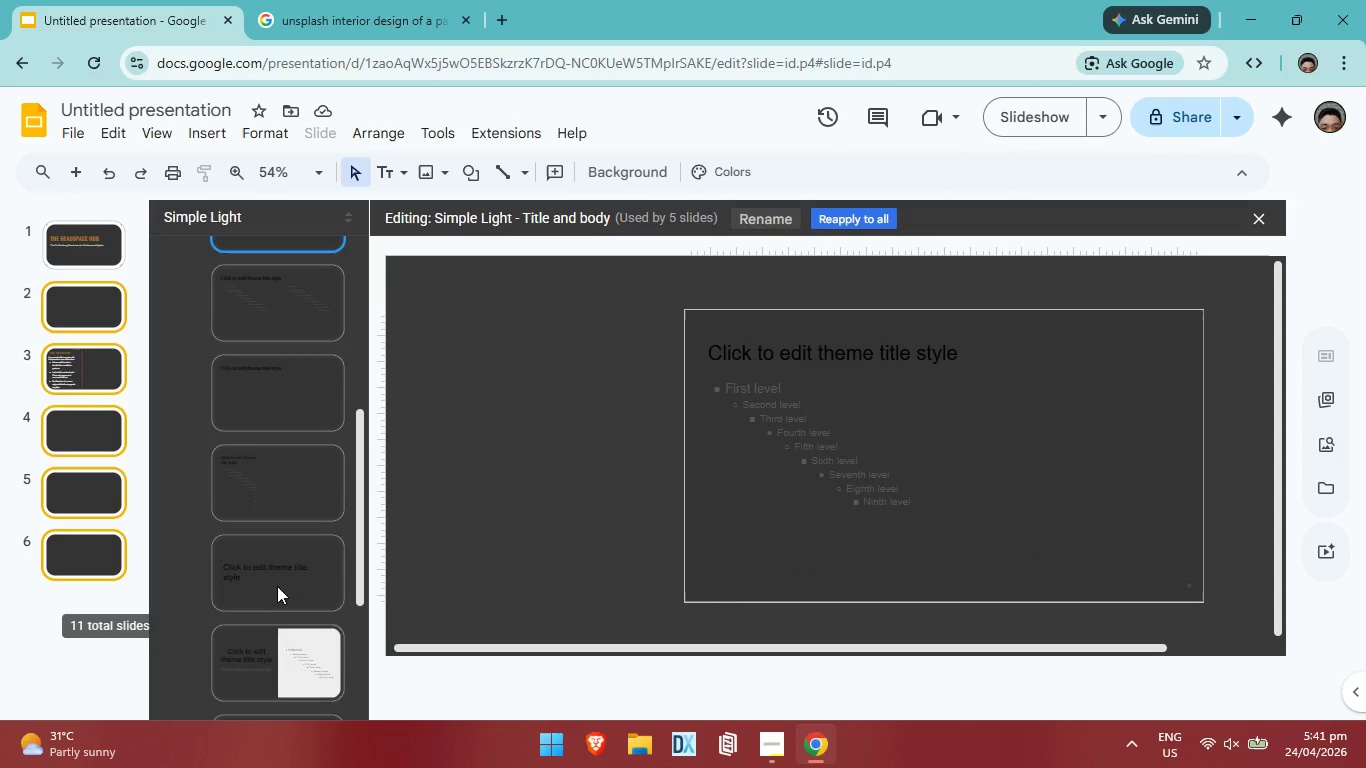 
scroll: coordinate [277, 585], scroll_direction: up, amount: 1.0
 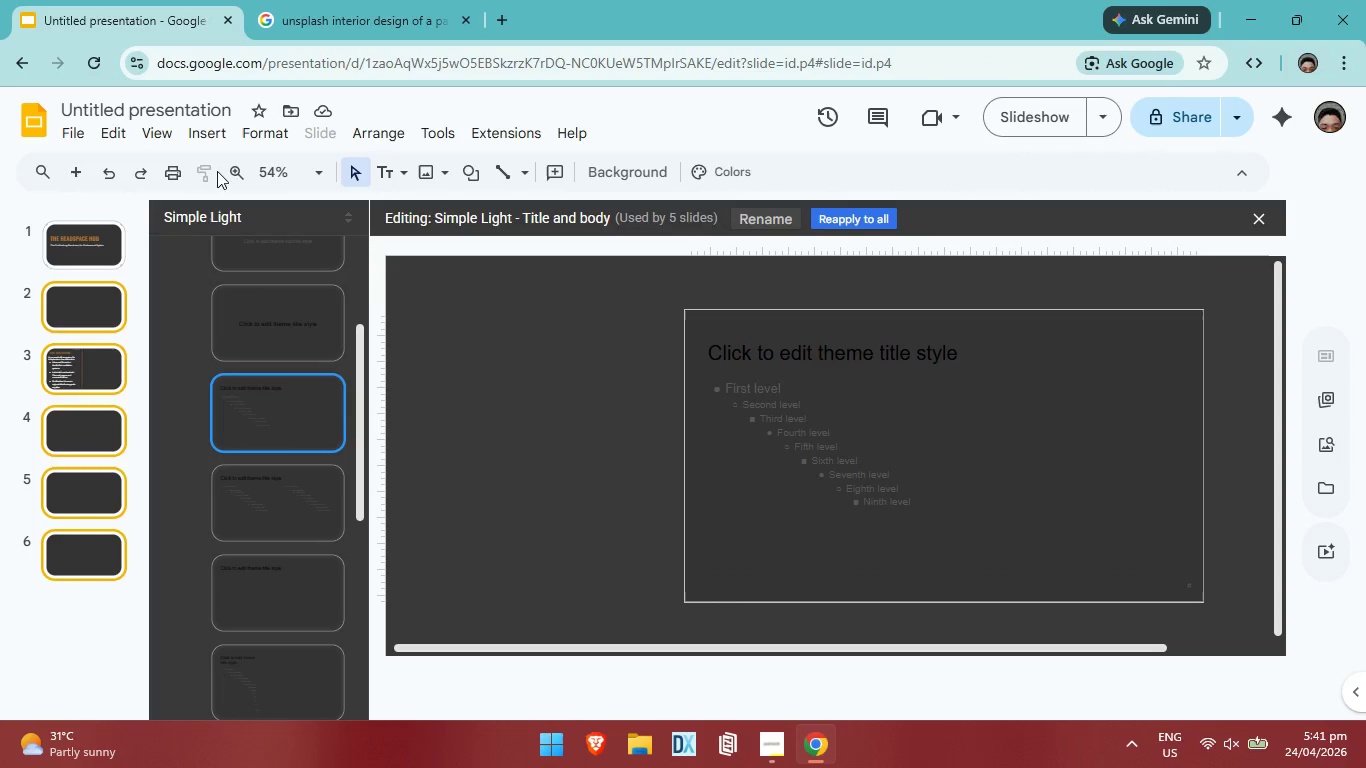 
mouse_move([148, 154])
 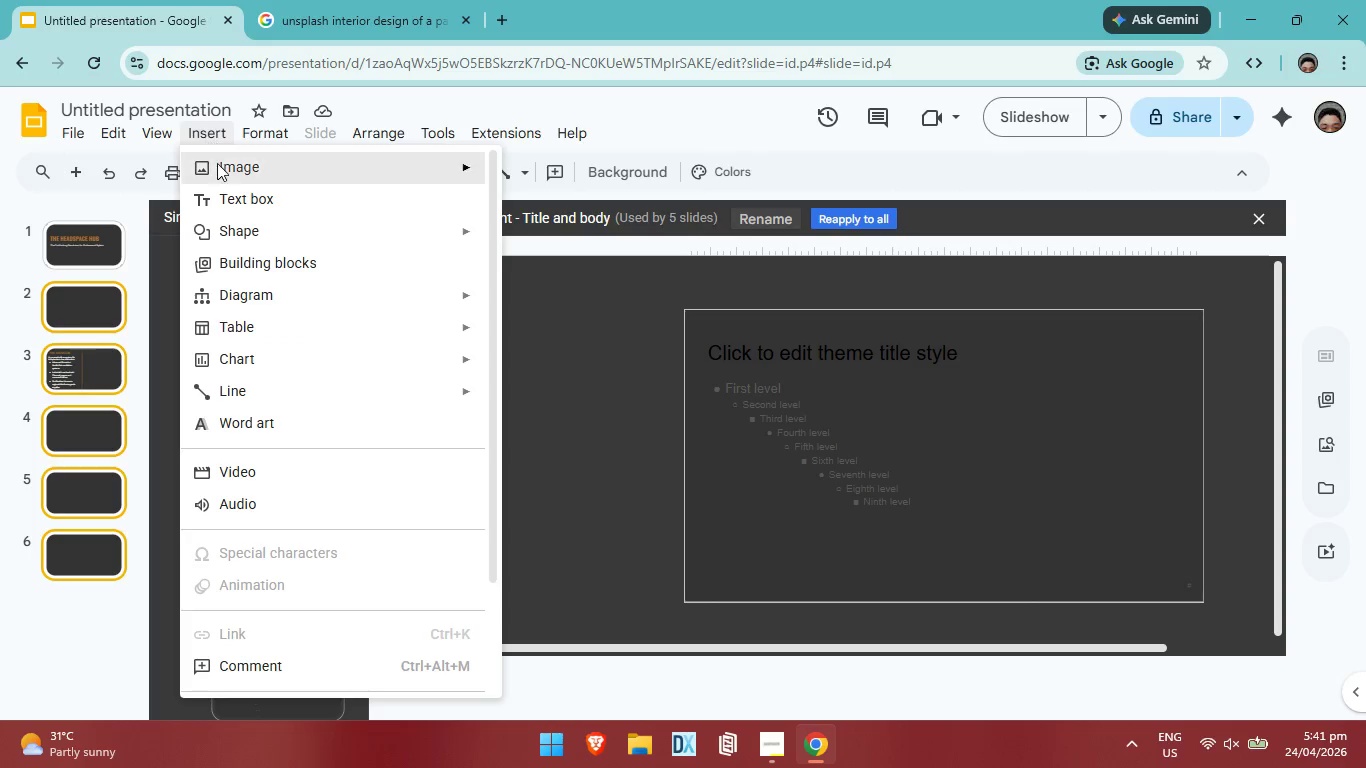 
scroll: coordinate [381, 519], scroll_direction: down, amount: 9.0
 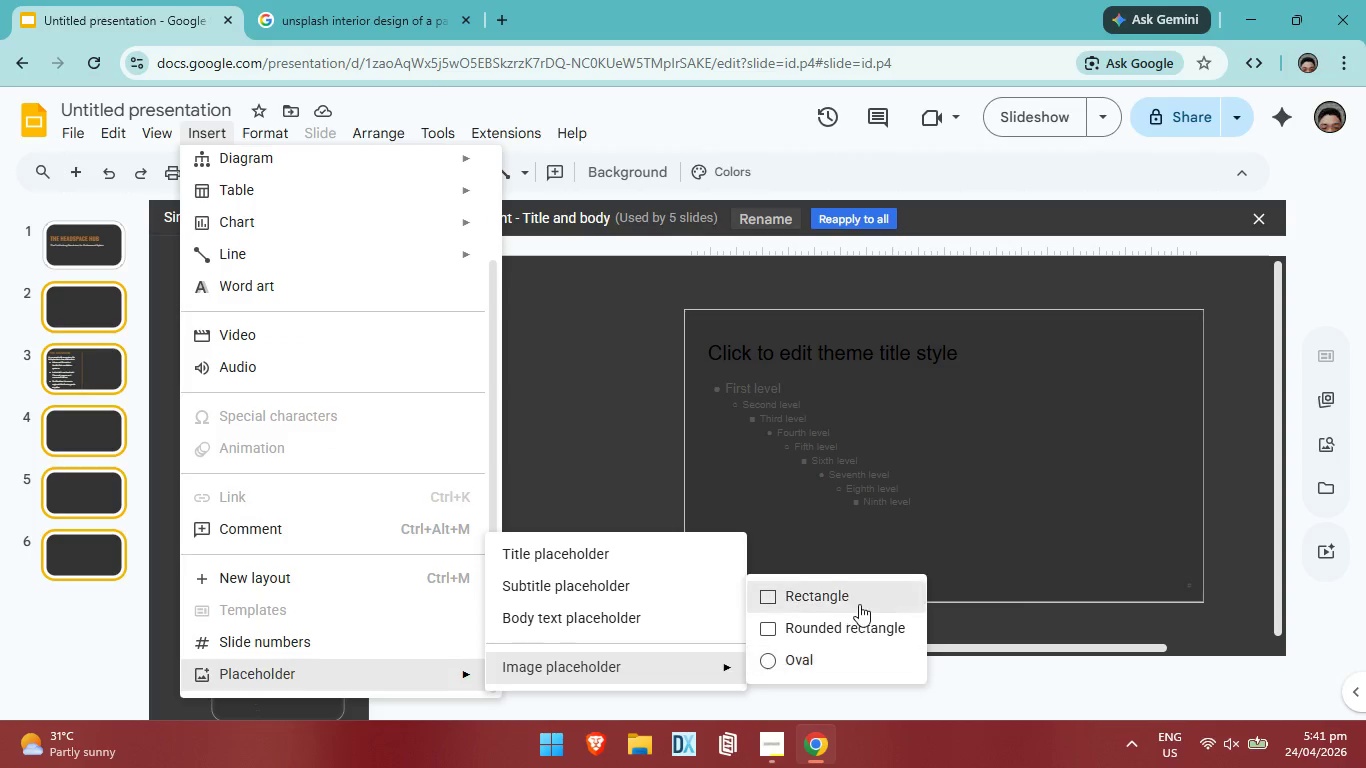 
left_click_drag(start_coordinate=[967, 412], to_coordinate=[1113, 539])
 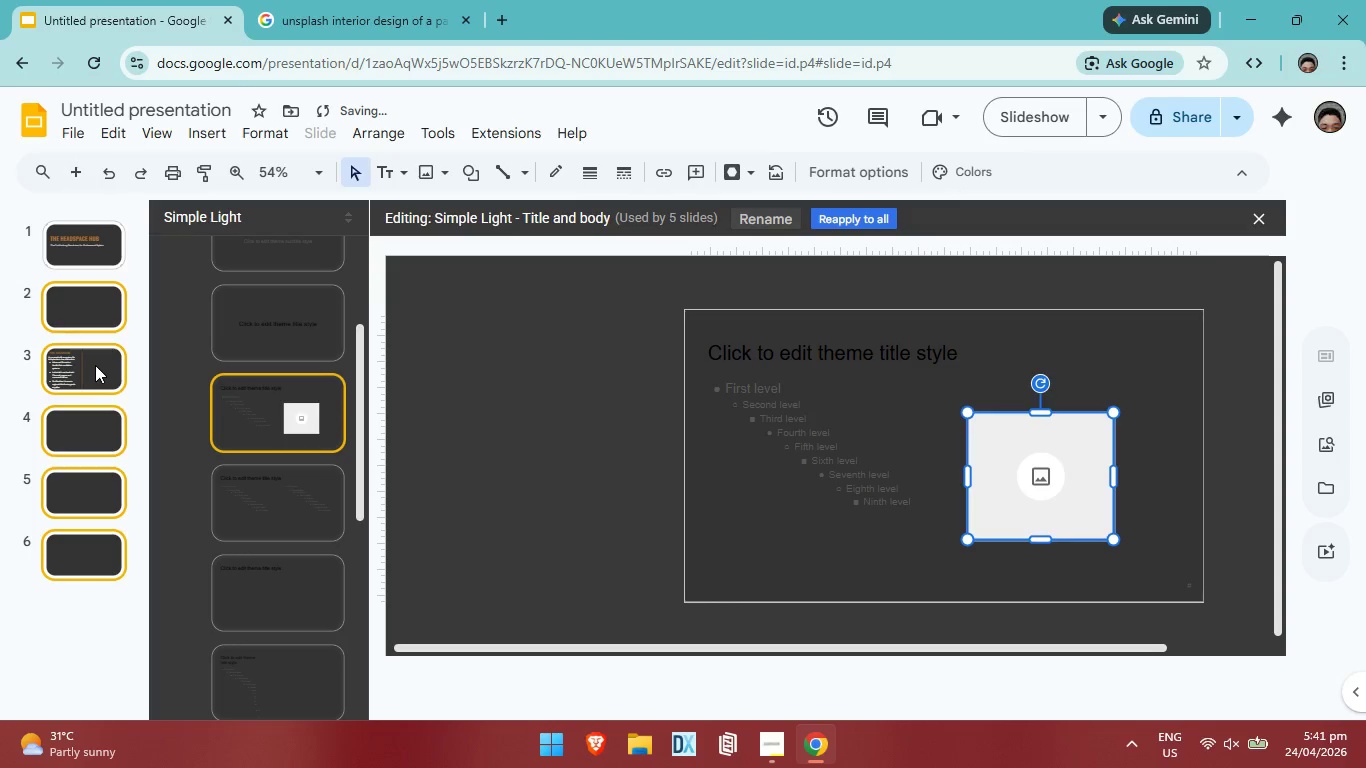 
left_click([100, 365])
 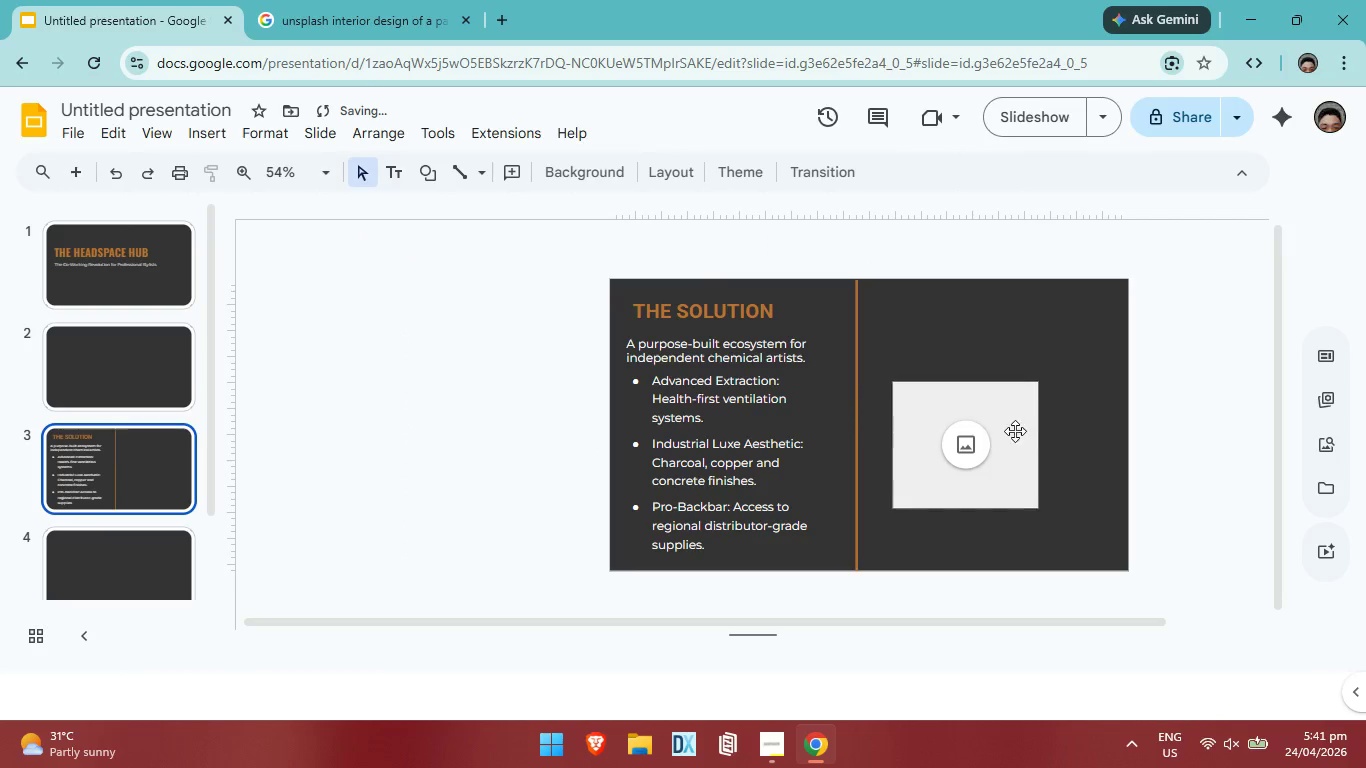 
left_click([1007, 431])
 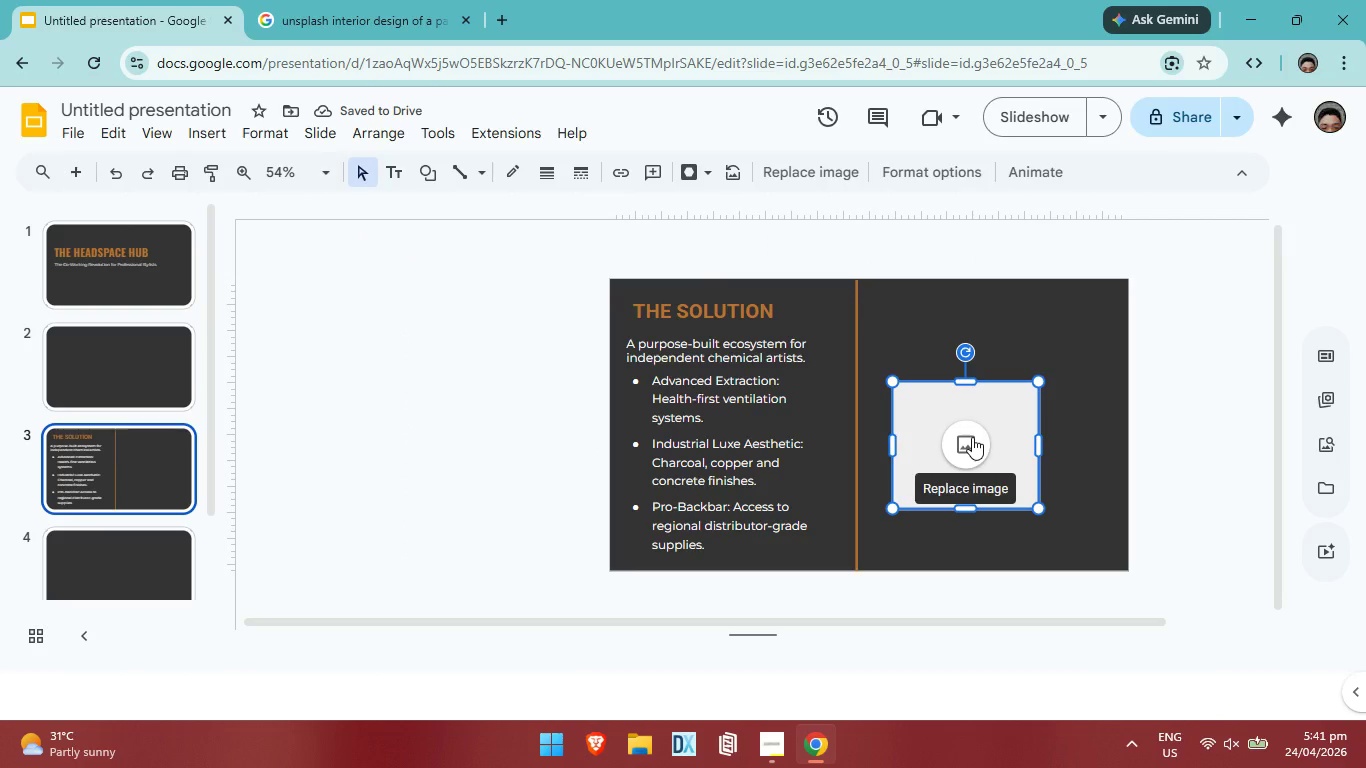 
left_click([970, 442])
 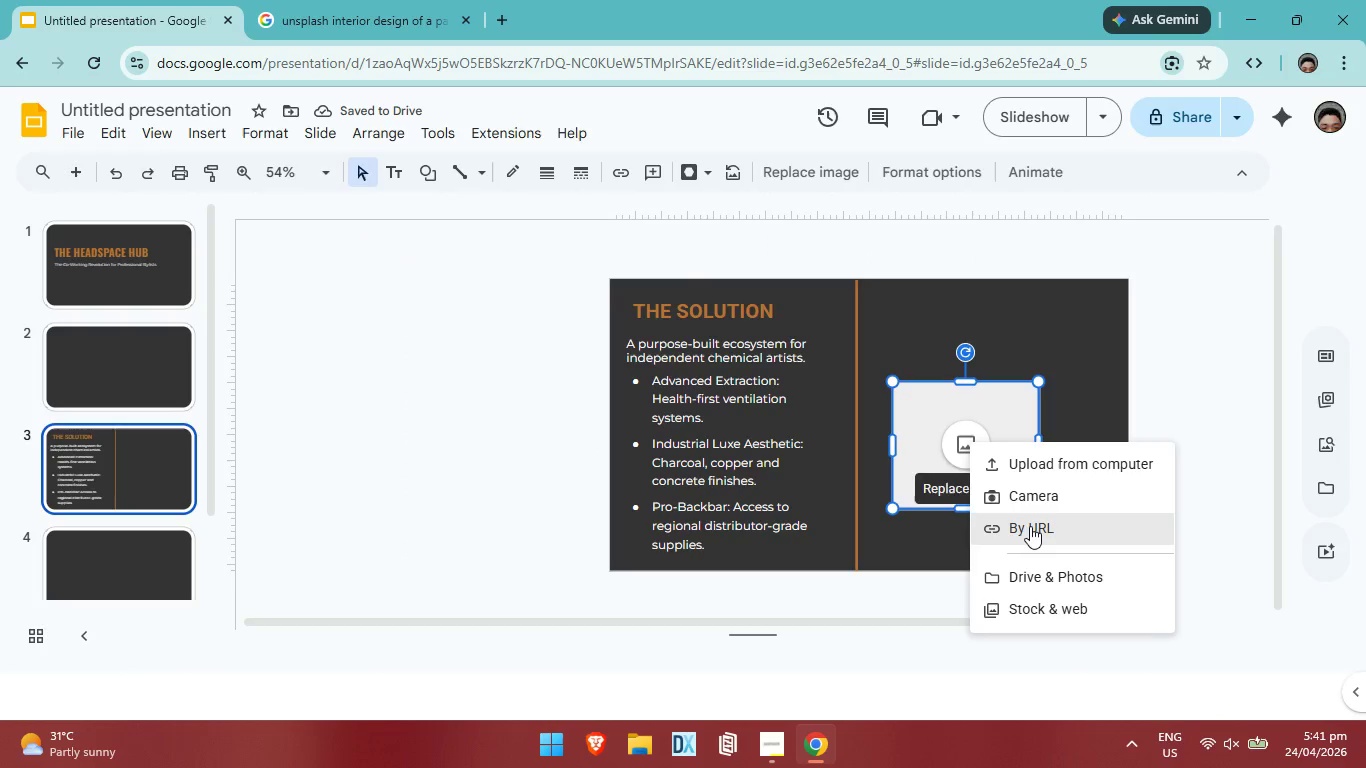 
left_click([1030, 526])
 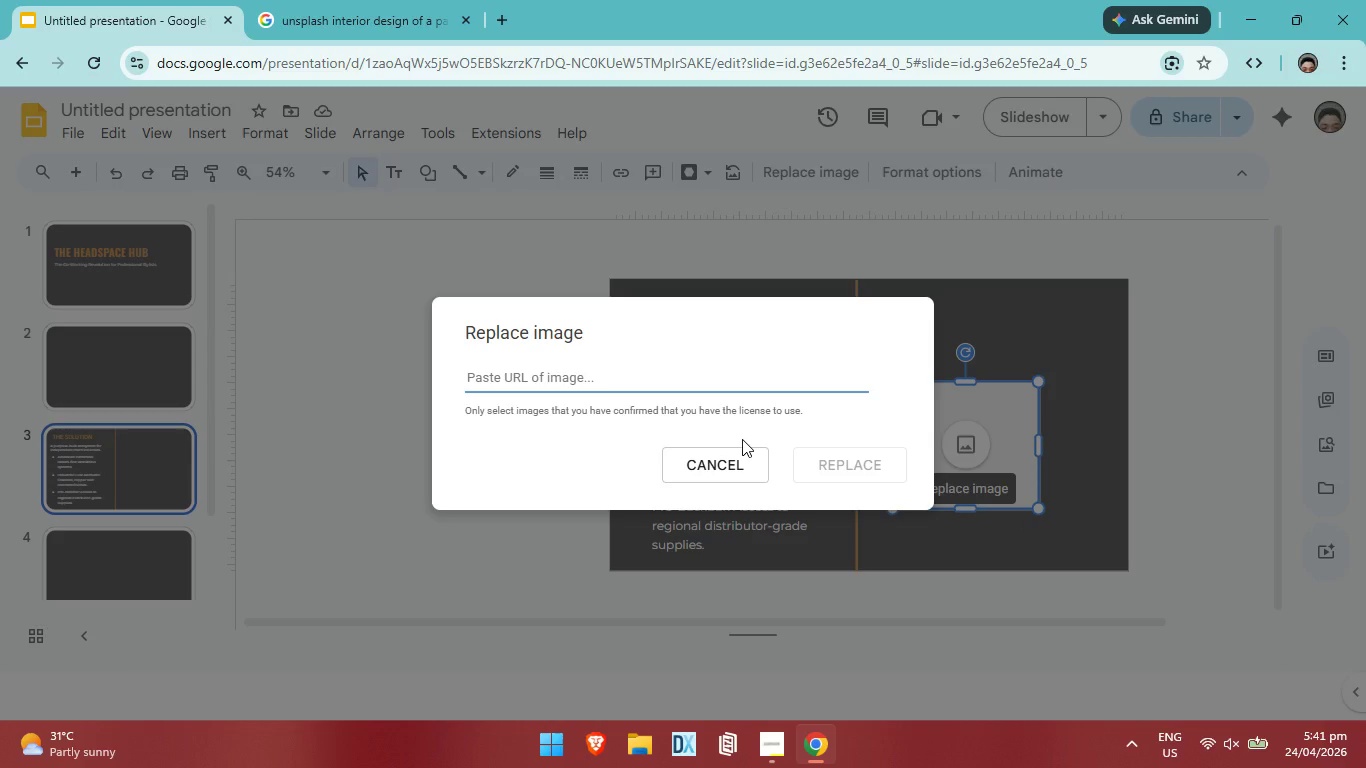 
key(Control+V)
 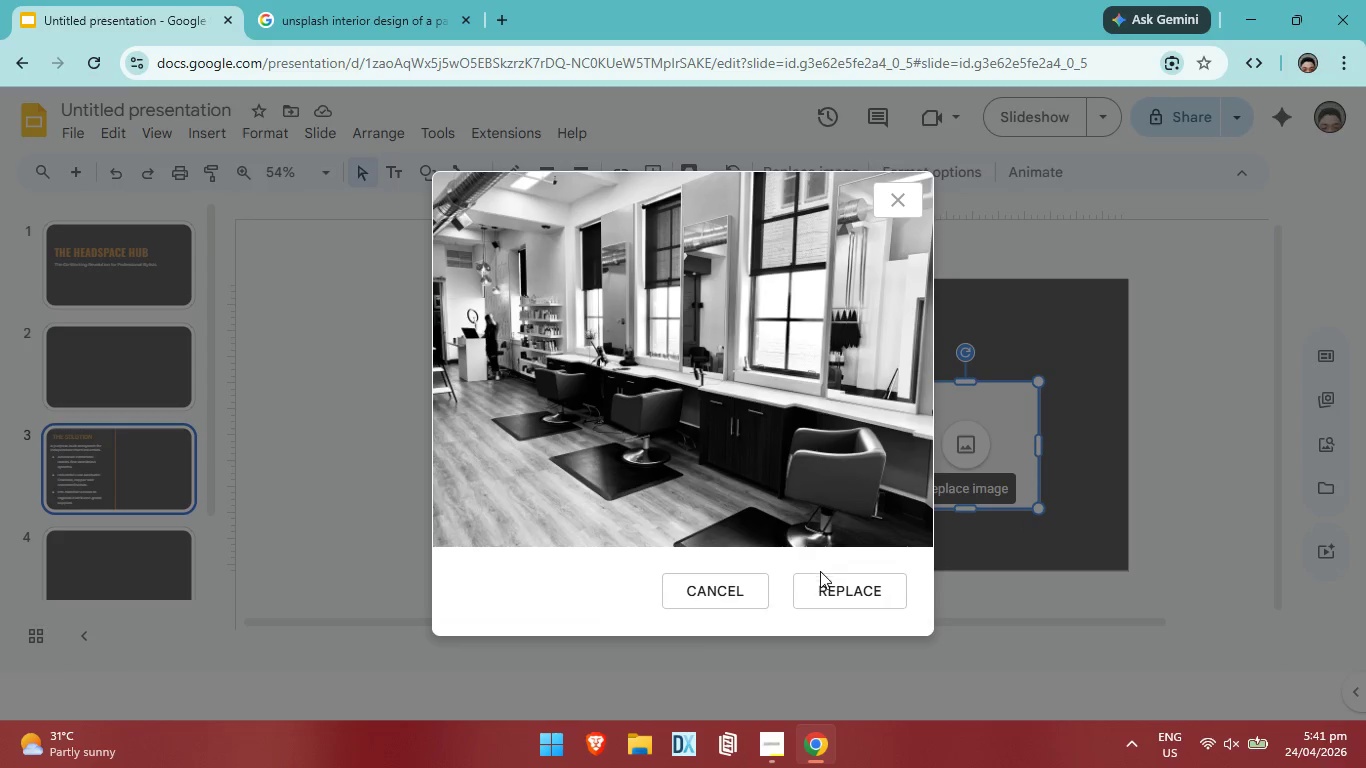 
left_click([824, 583])
 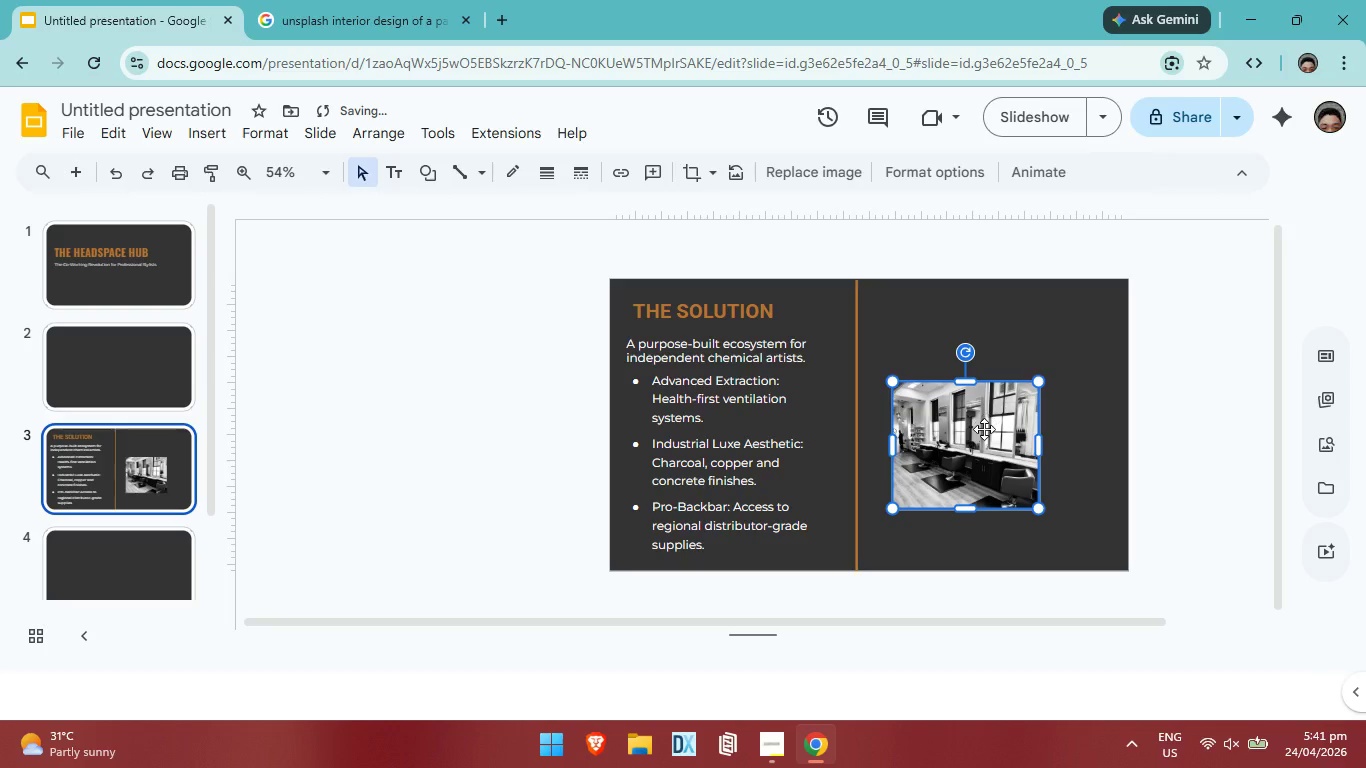 
left_click_drag(start_coordinate=[984, 429], to_coordinate=[952, 329])
 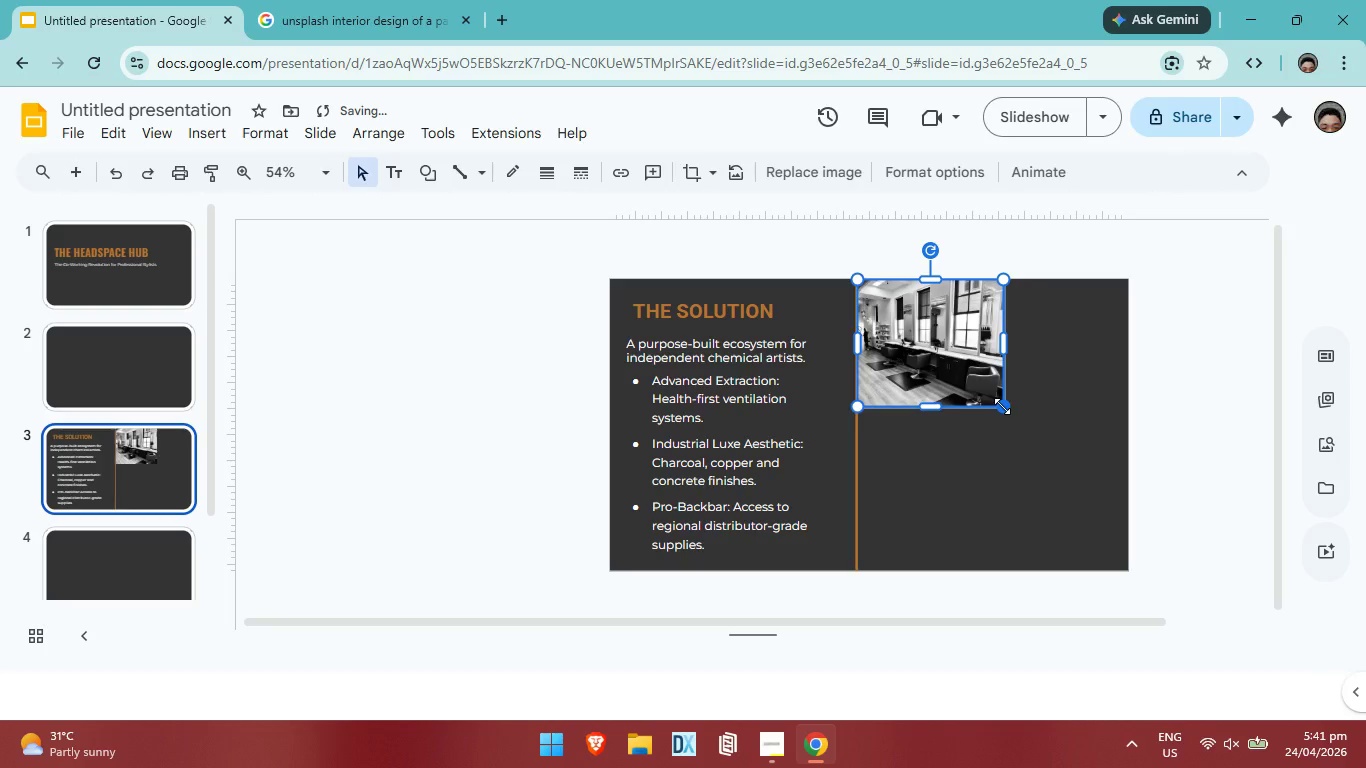 
left_click_drag(start_coordinate=[1002, 406], to_coordinate=[1071, 513])
 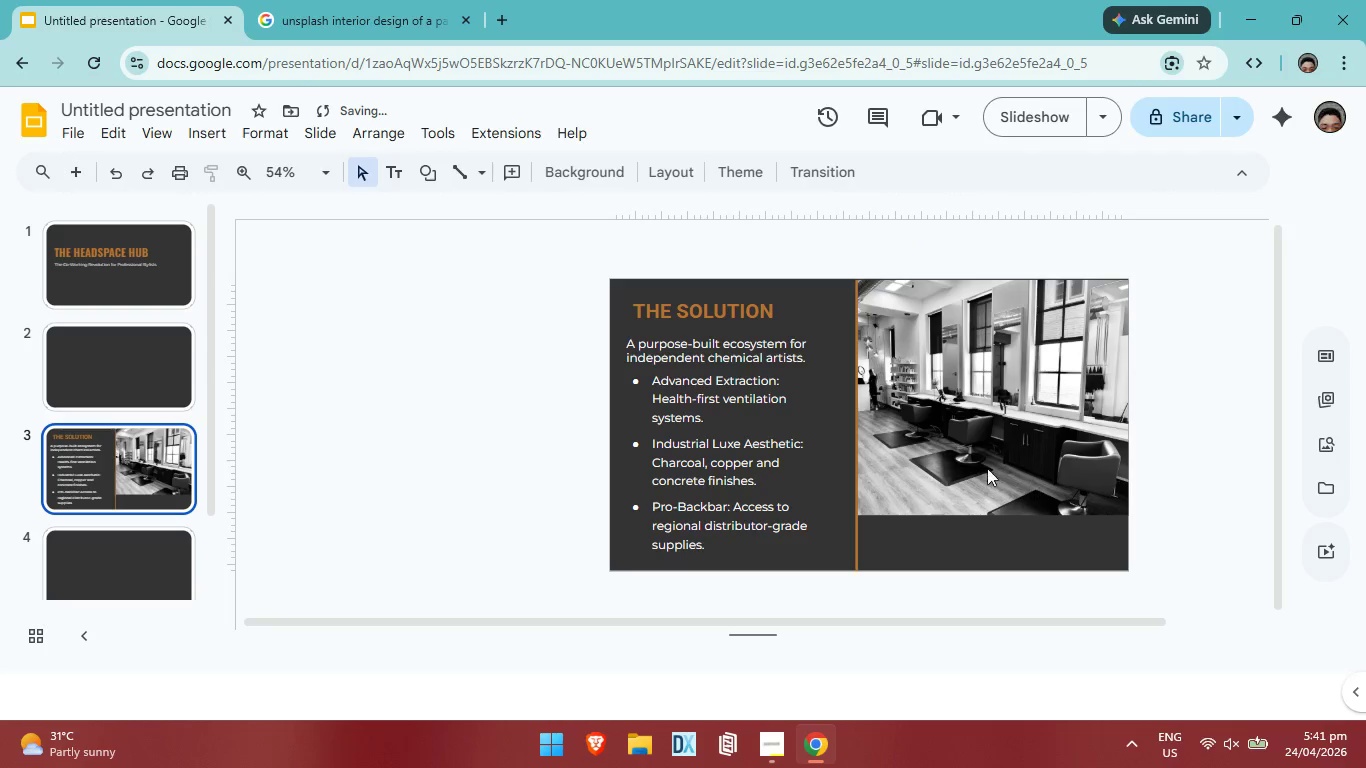 
double_click([986, 453])
 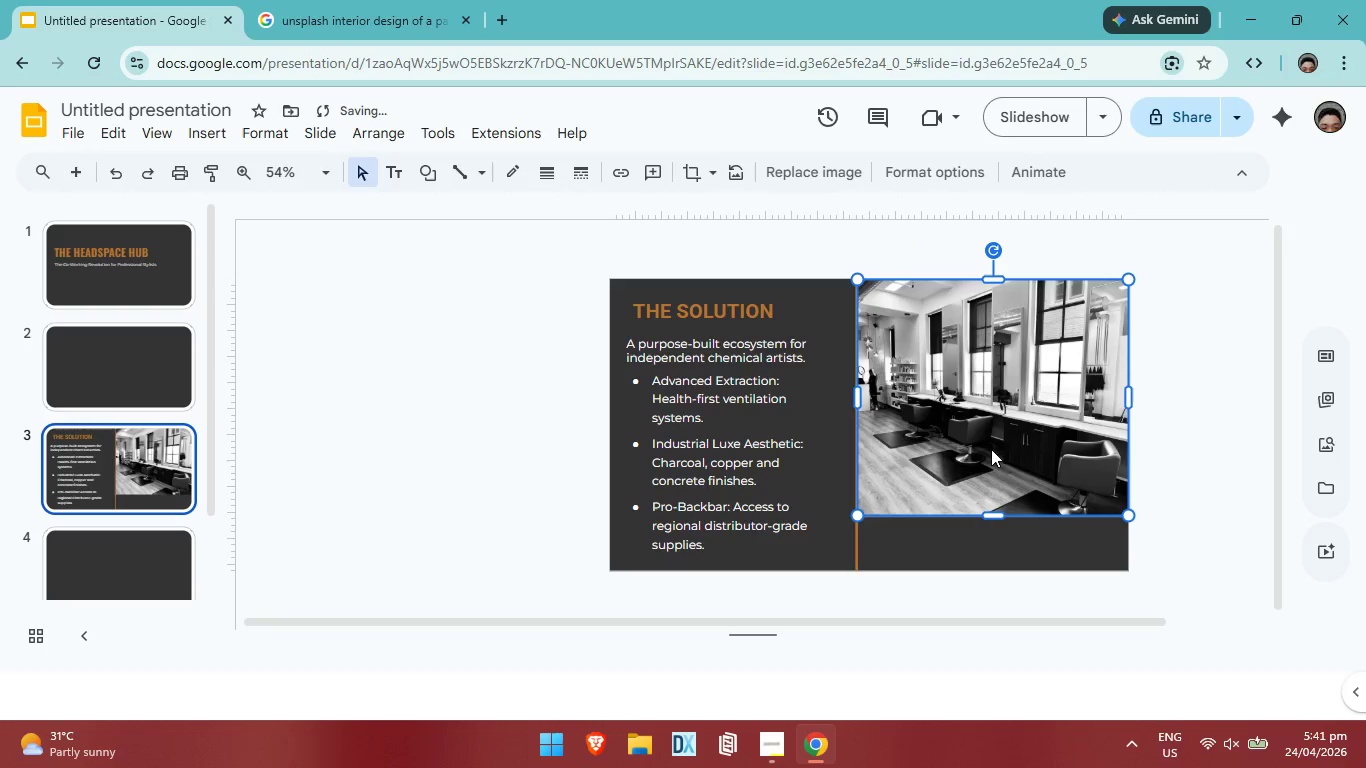 
left_click_drag(start_coordinate=[991, 449], to_coordinate=[986, 508])
 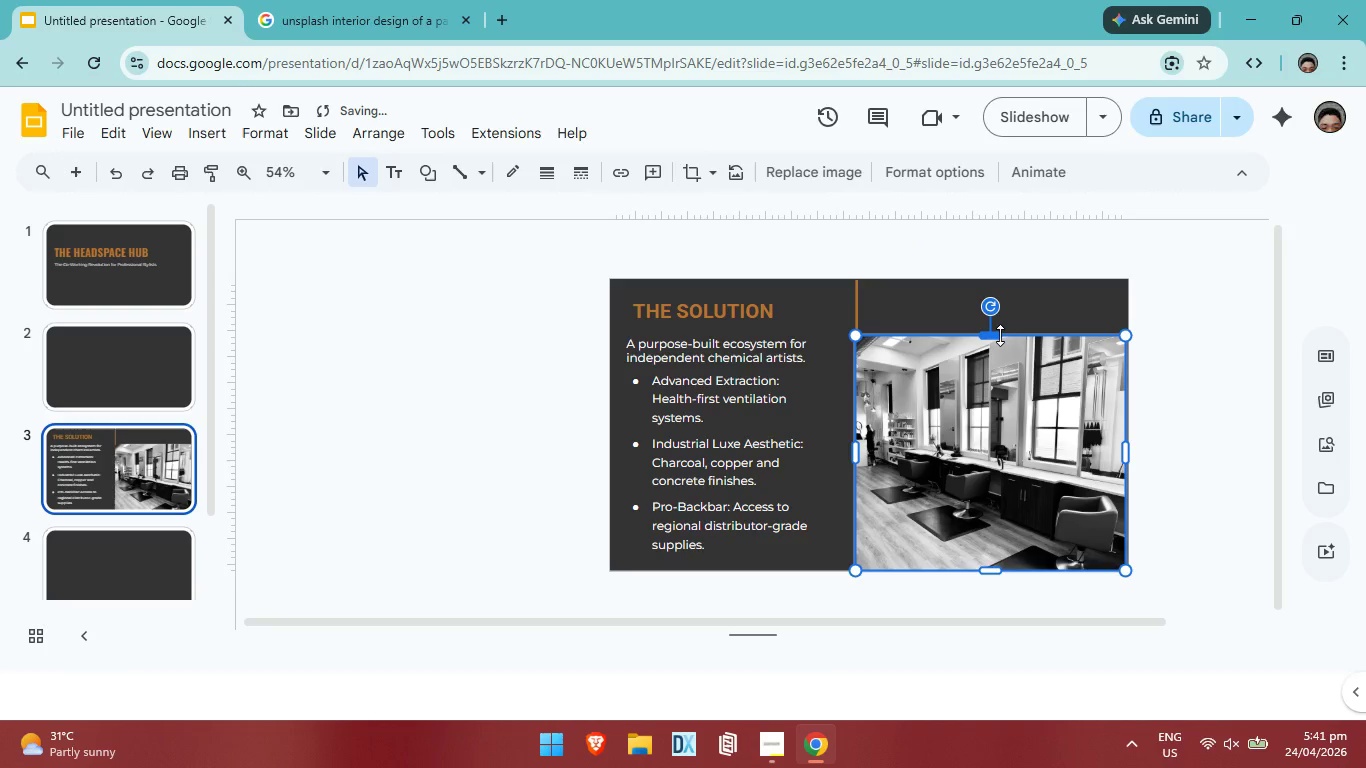 
left_click_drag(start_coordinate=[1000, 335], to_coordinate=[999, 282])
 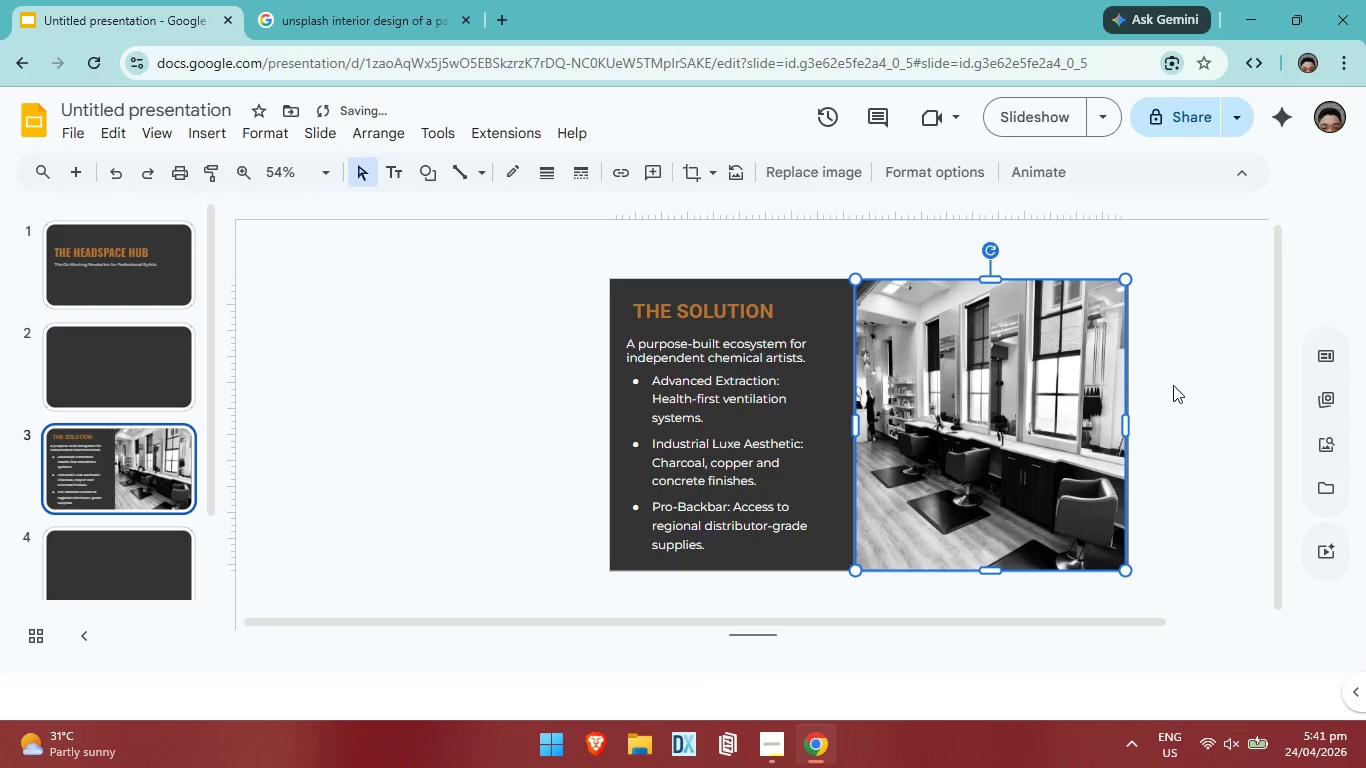 
left_click([1175, 388])
 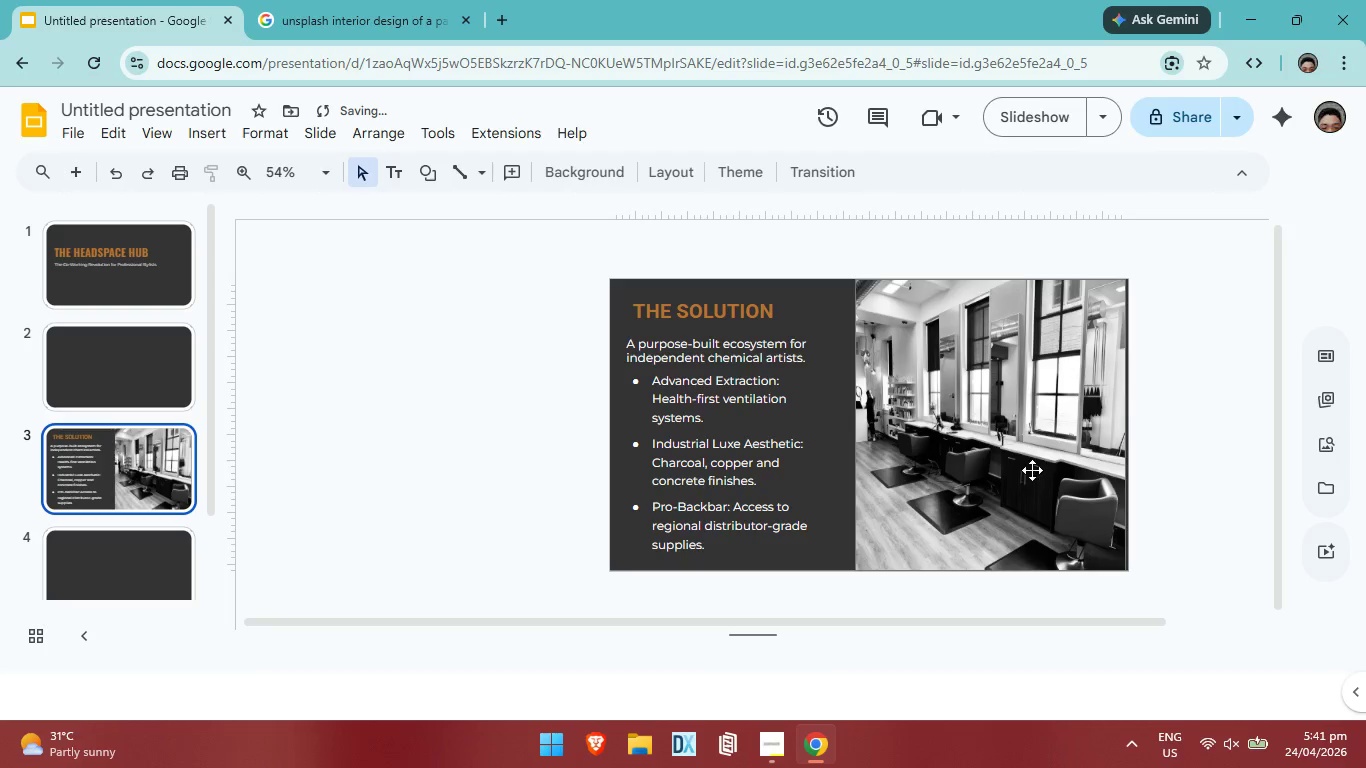 
left_click([1032, 470])
 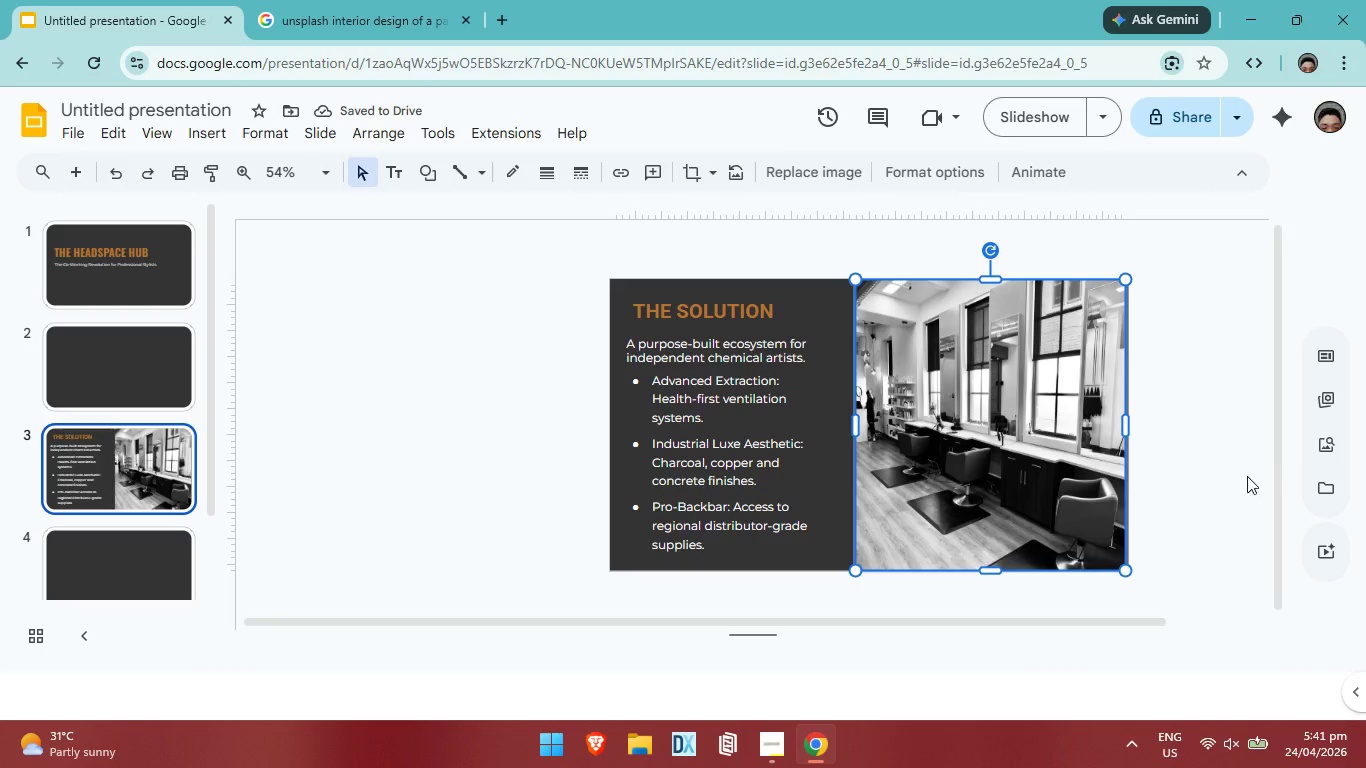 
left_click([1248, 476])
 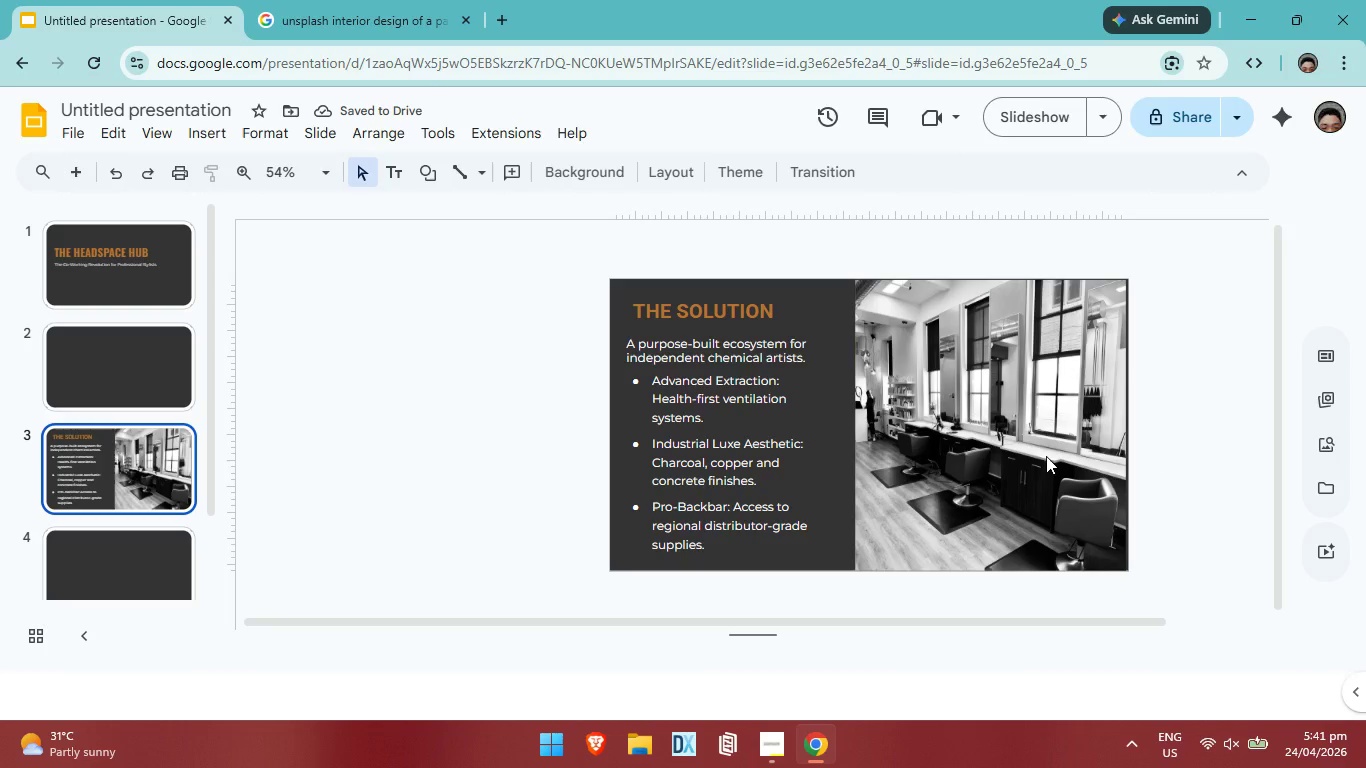 
left_click([1046, 456])
 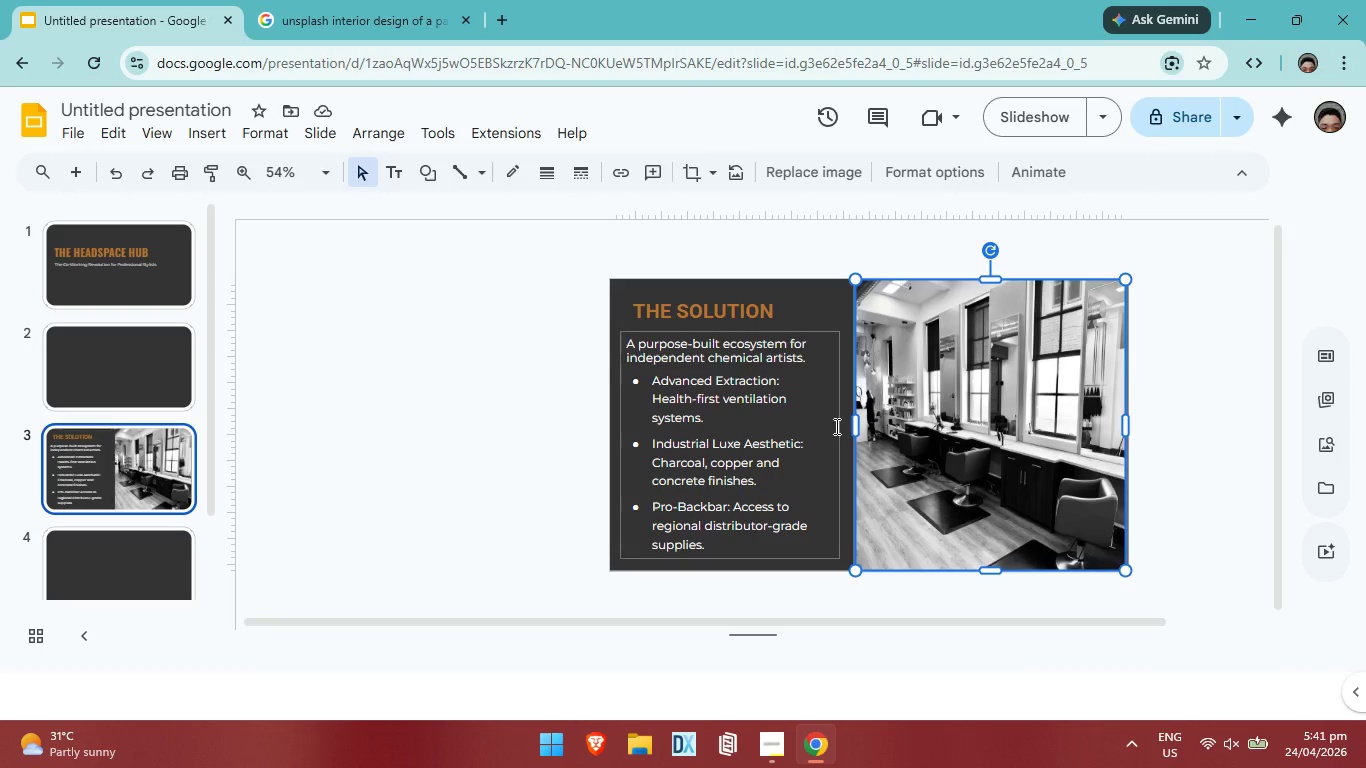 
left_click([795, 431])
 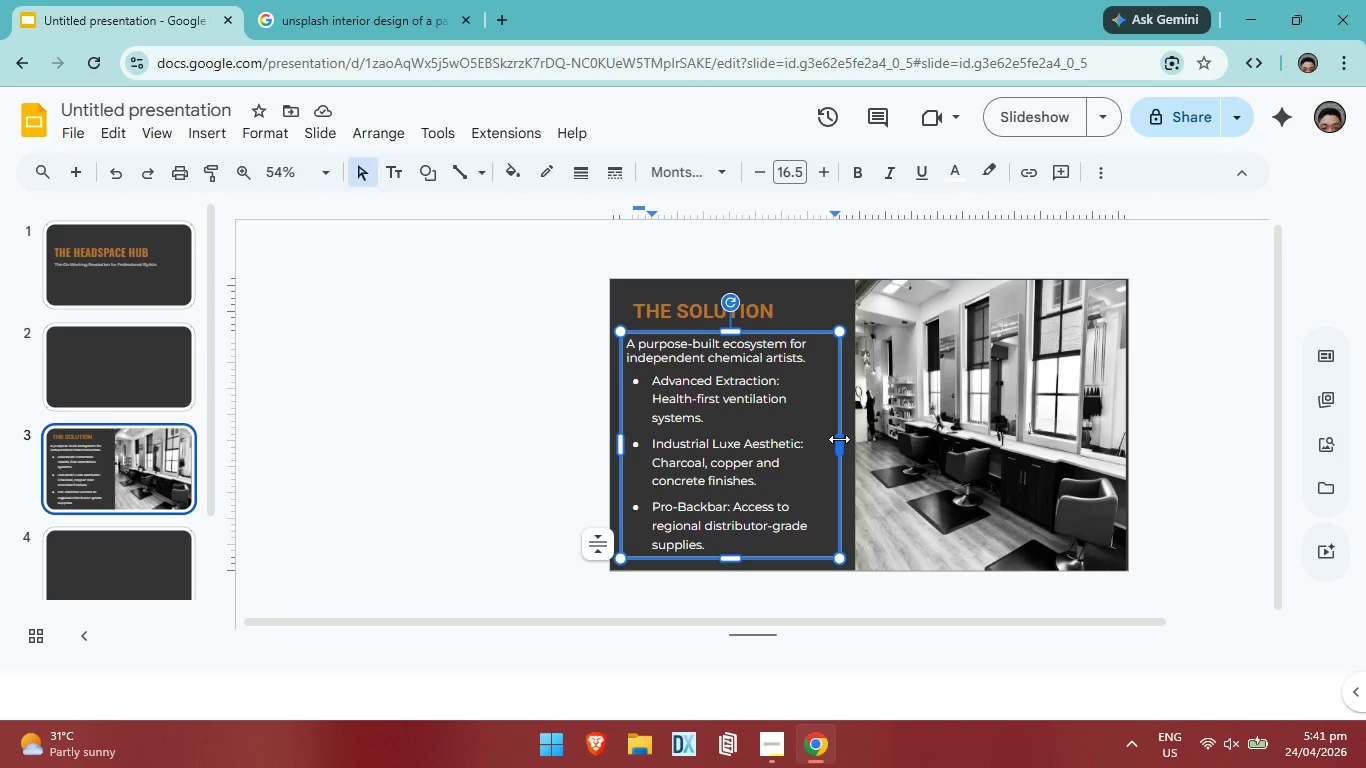 
left_click_drag(start_coordinate=[839, 439], to_coordinate=[822, 438])
 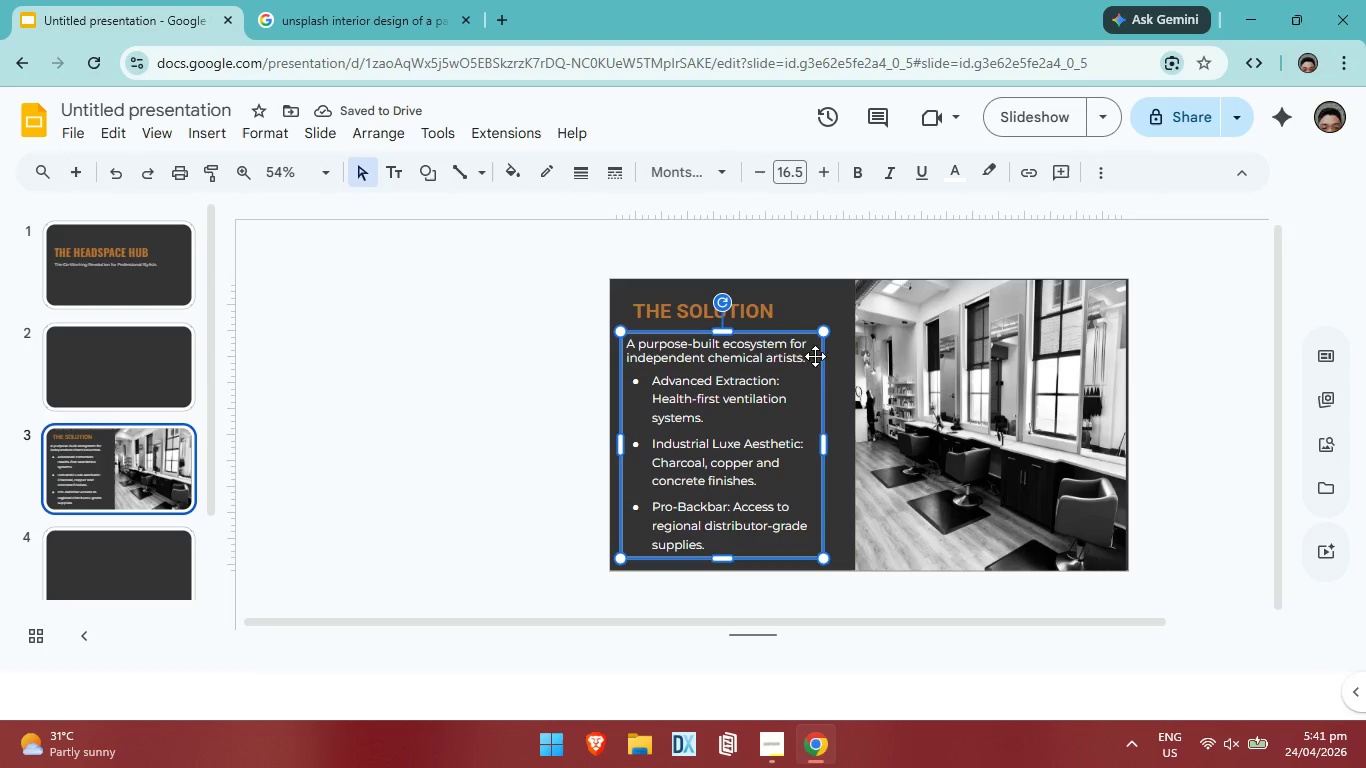 
left_click_drag(start_coordinate=[821, 328], to_coordinate=[841, 321])
 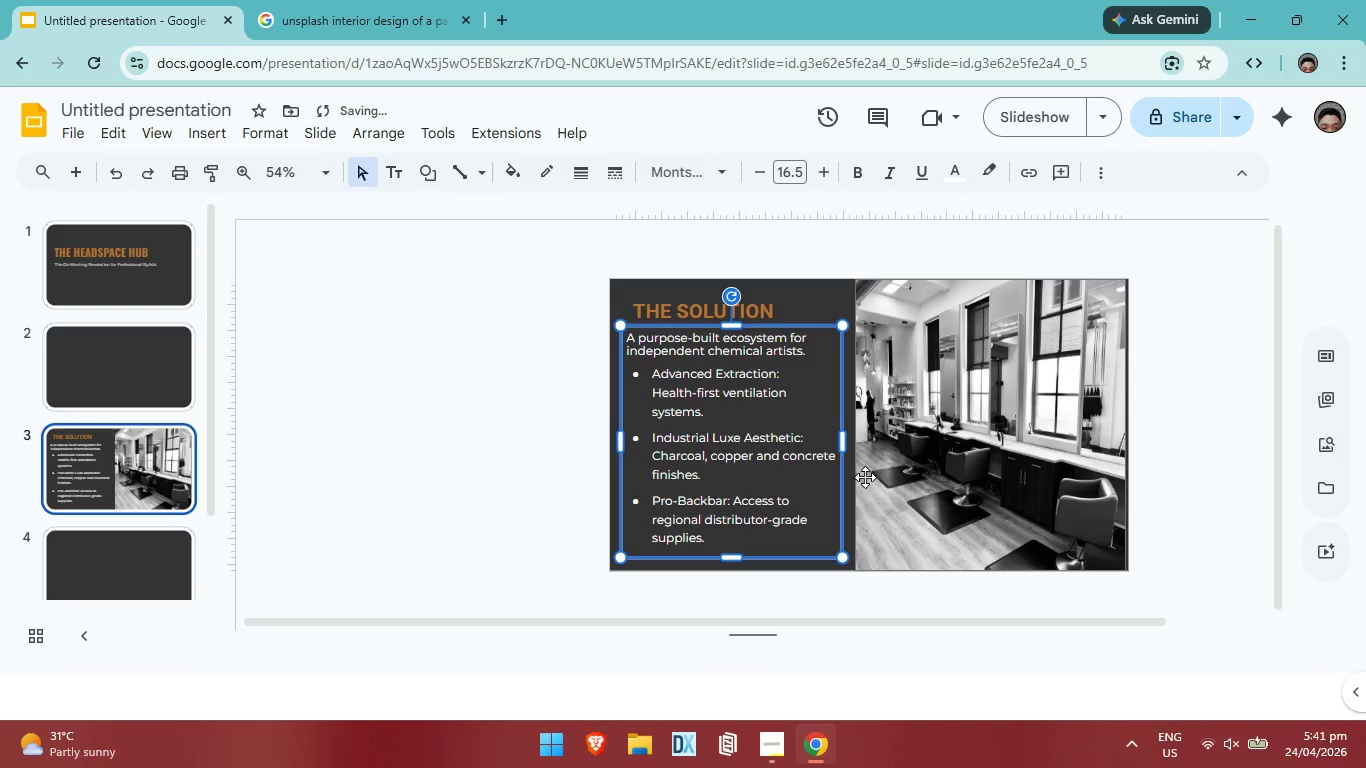 
key(Control+ControlLeft)
 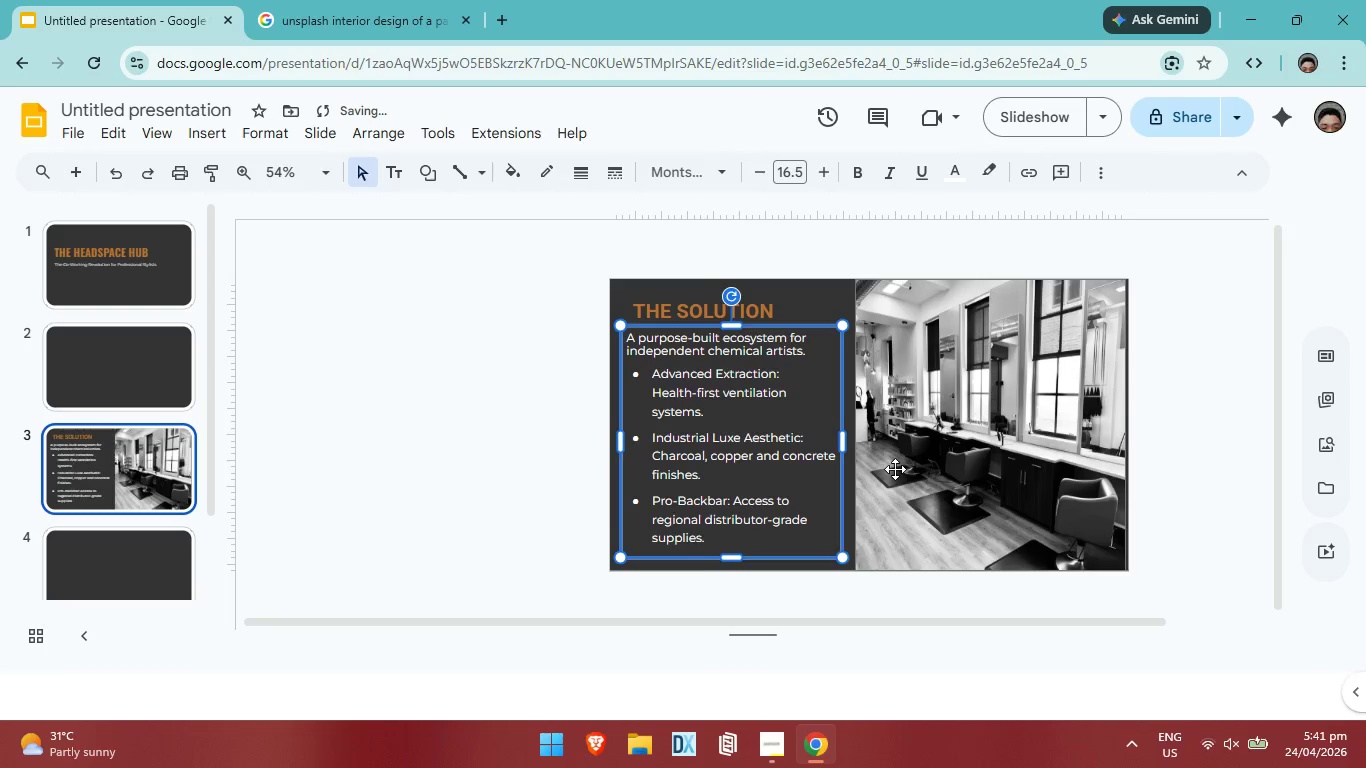 
key(Control+Z)
 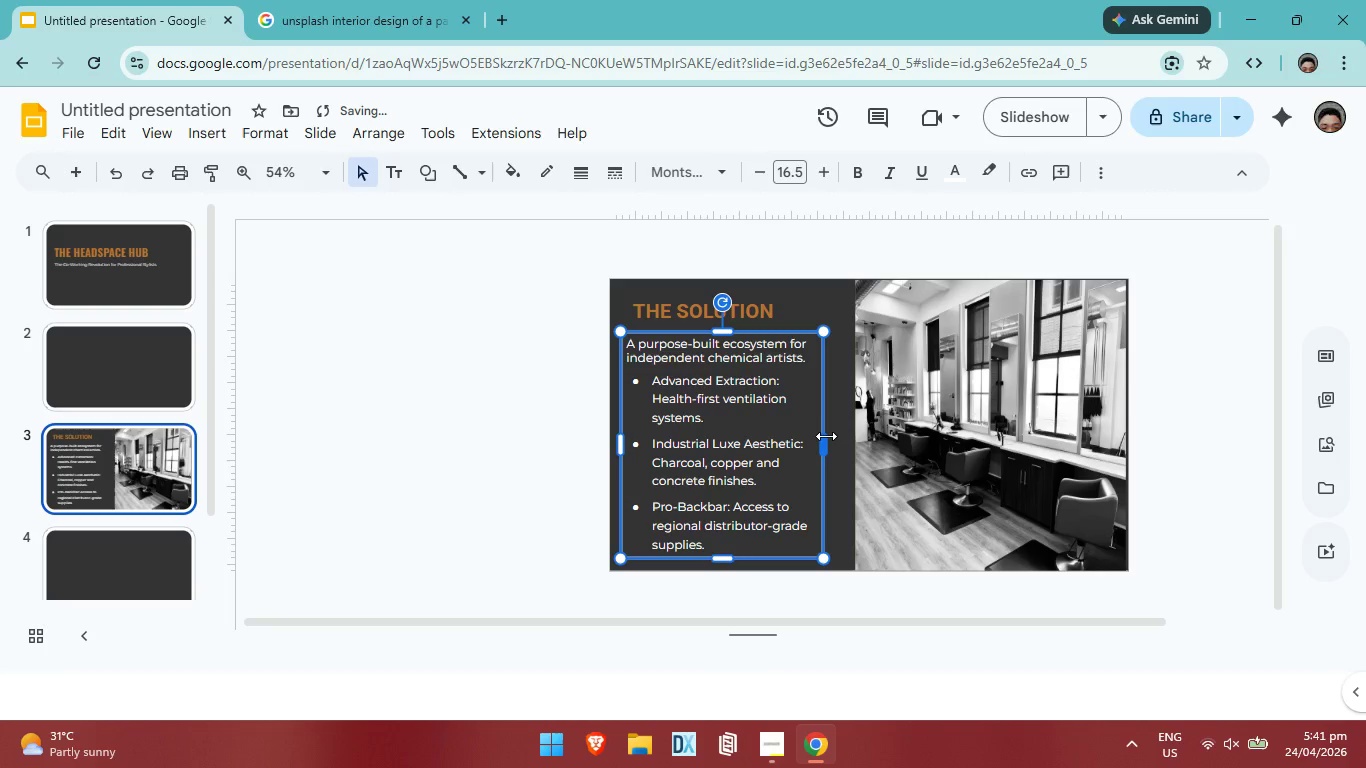 
left_click_drag(start_coordinate=[827, 437], to_coordinate=[842, 433])
 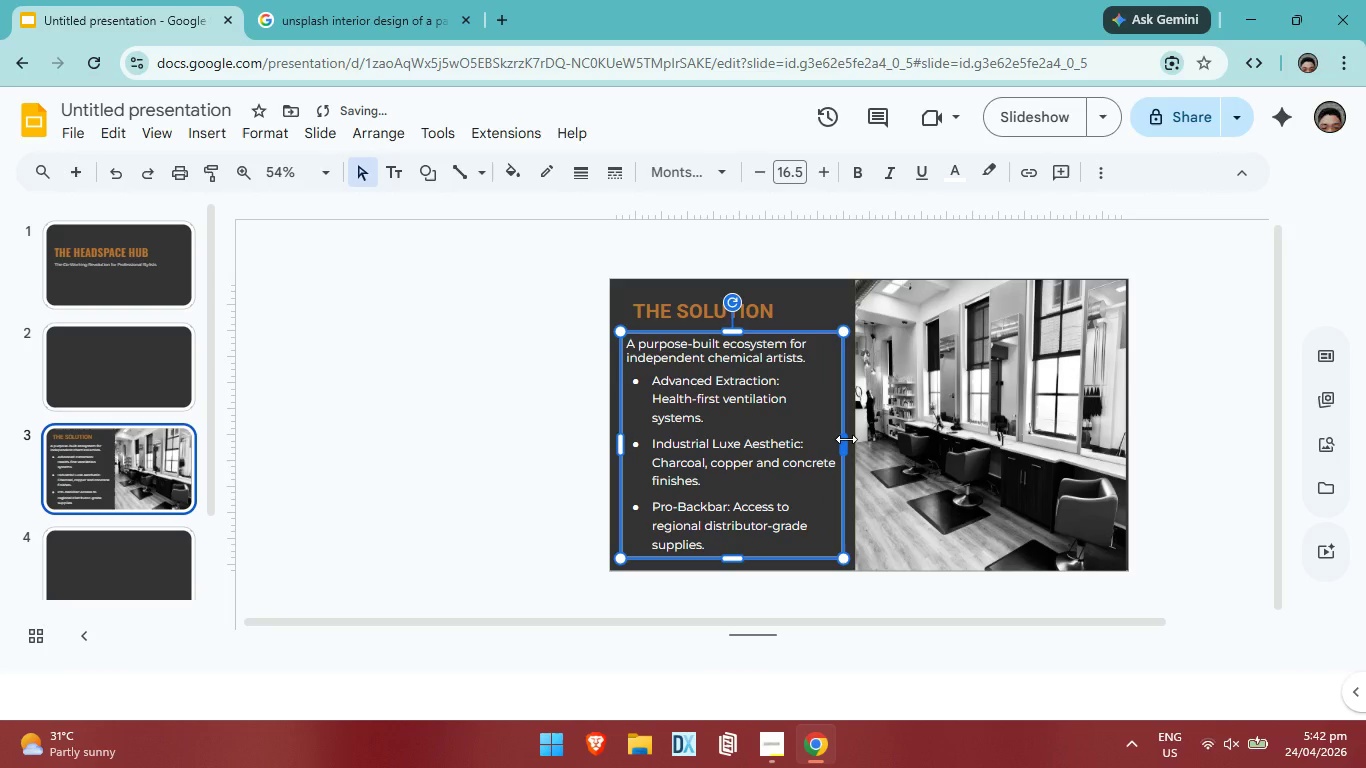 
left_click_drag(start_coordinate=[846, 439], to_coordinate=[832, 438])
 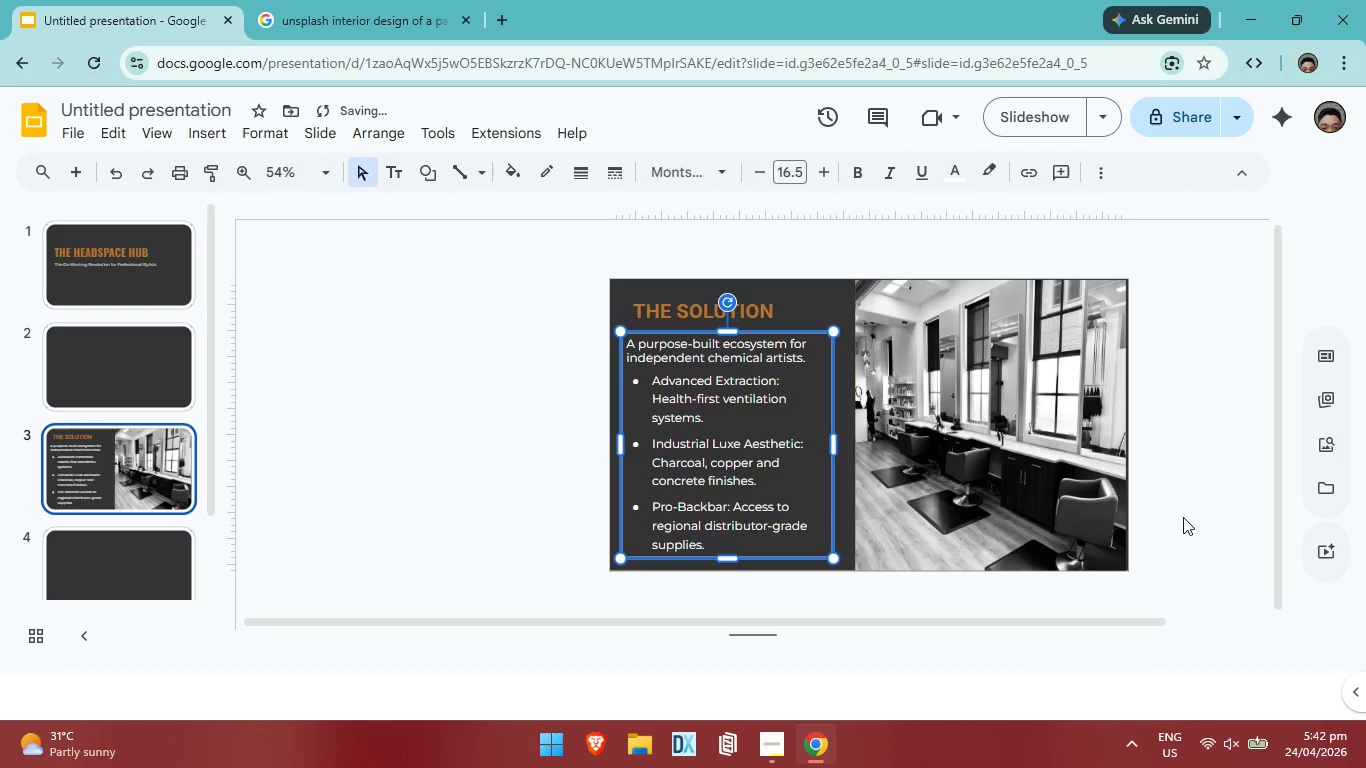 
left_click([1183, 517])
 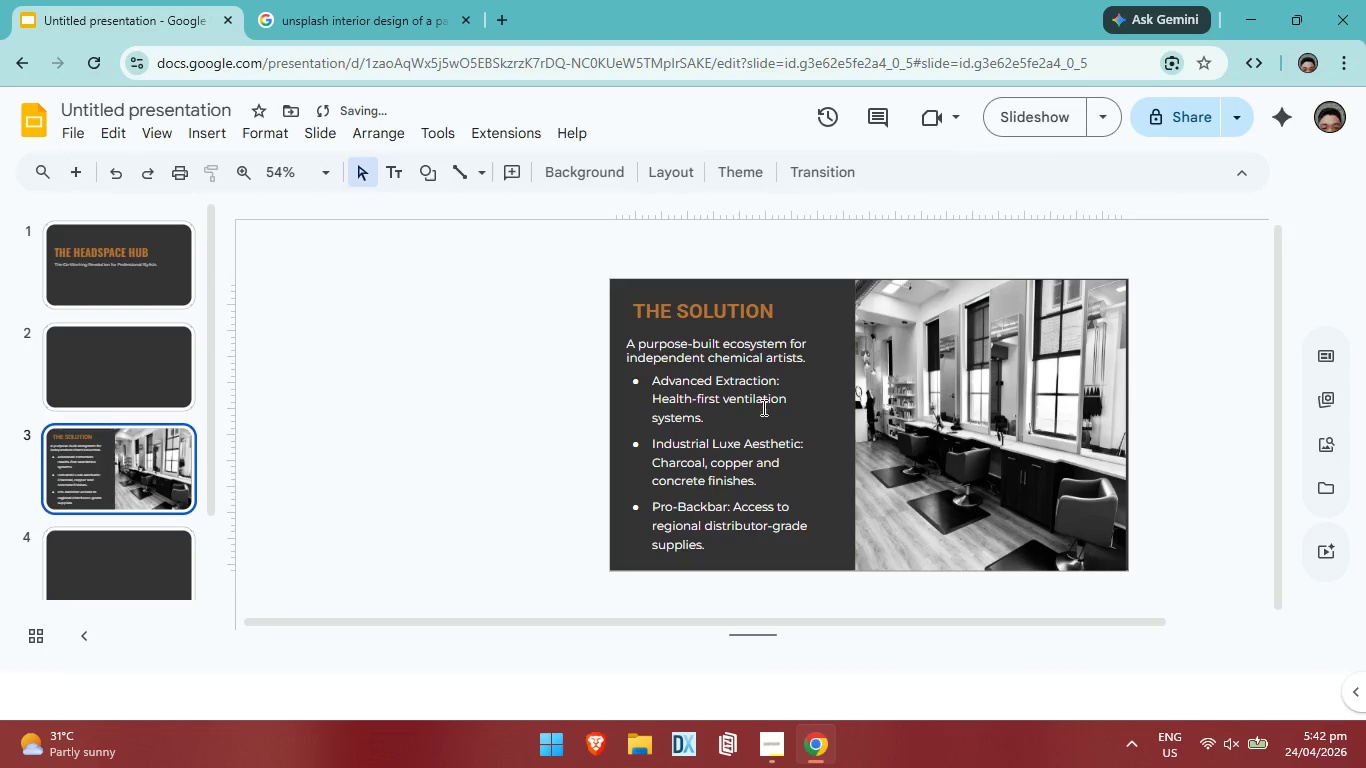 
left_click([729, 413])
 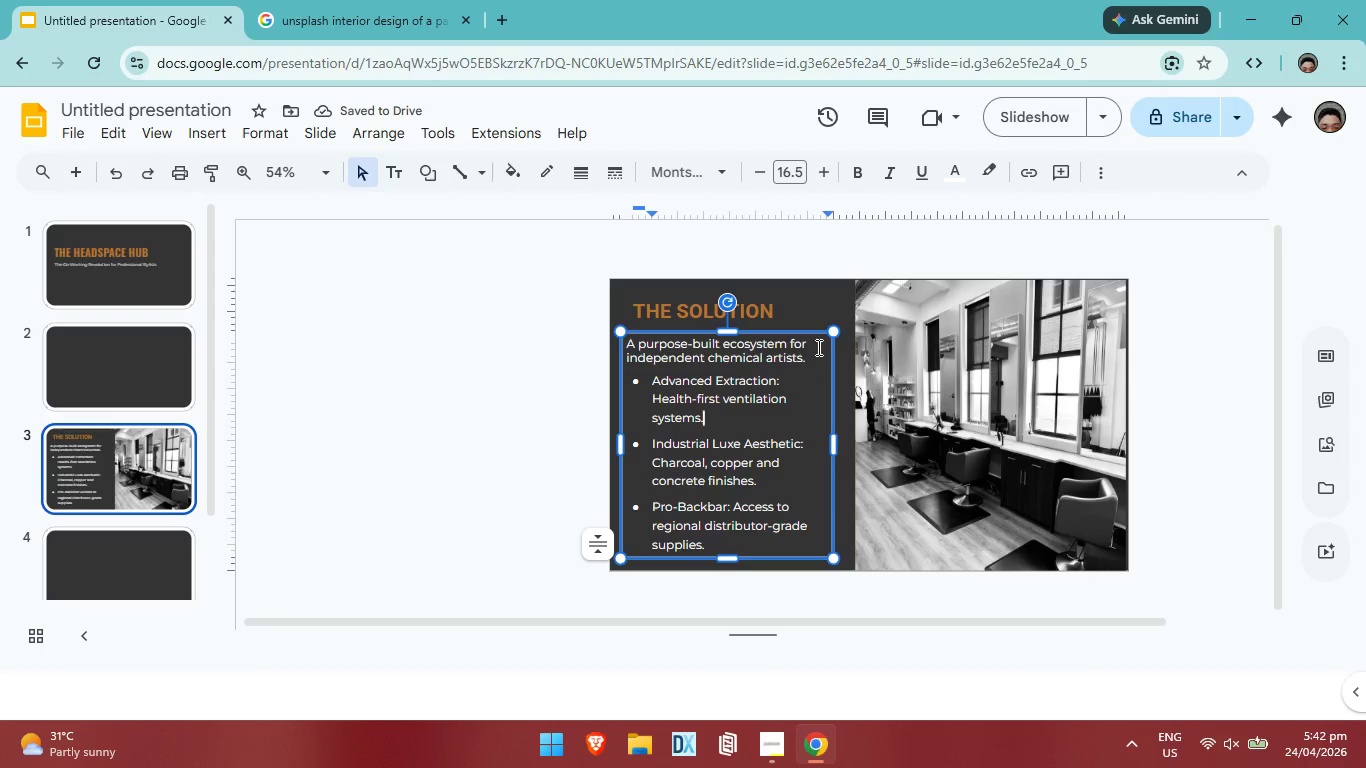 
key(ArrowRight)
 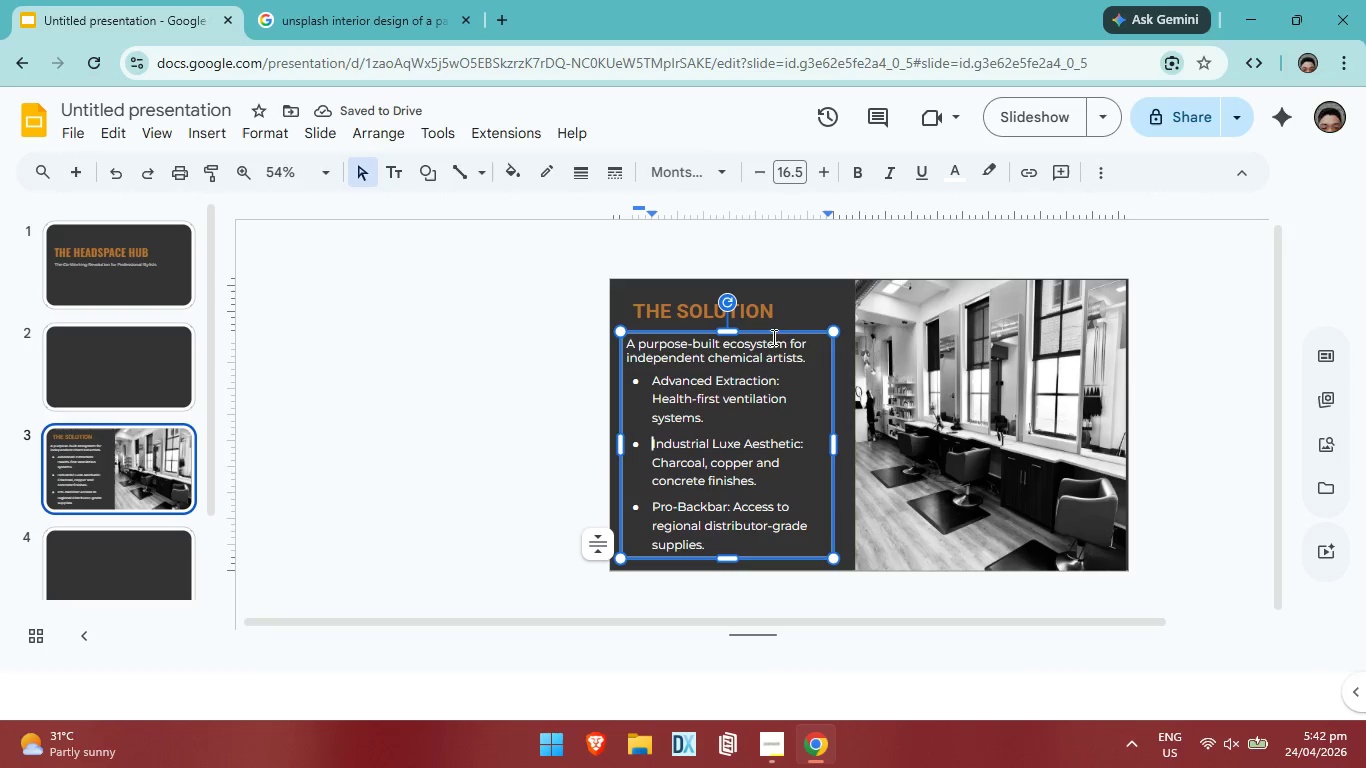 
left_click([773, 329])
 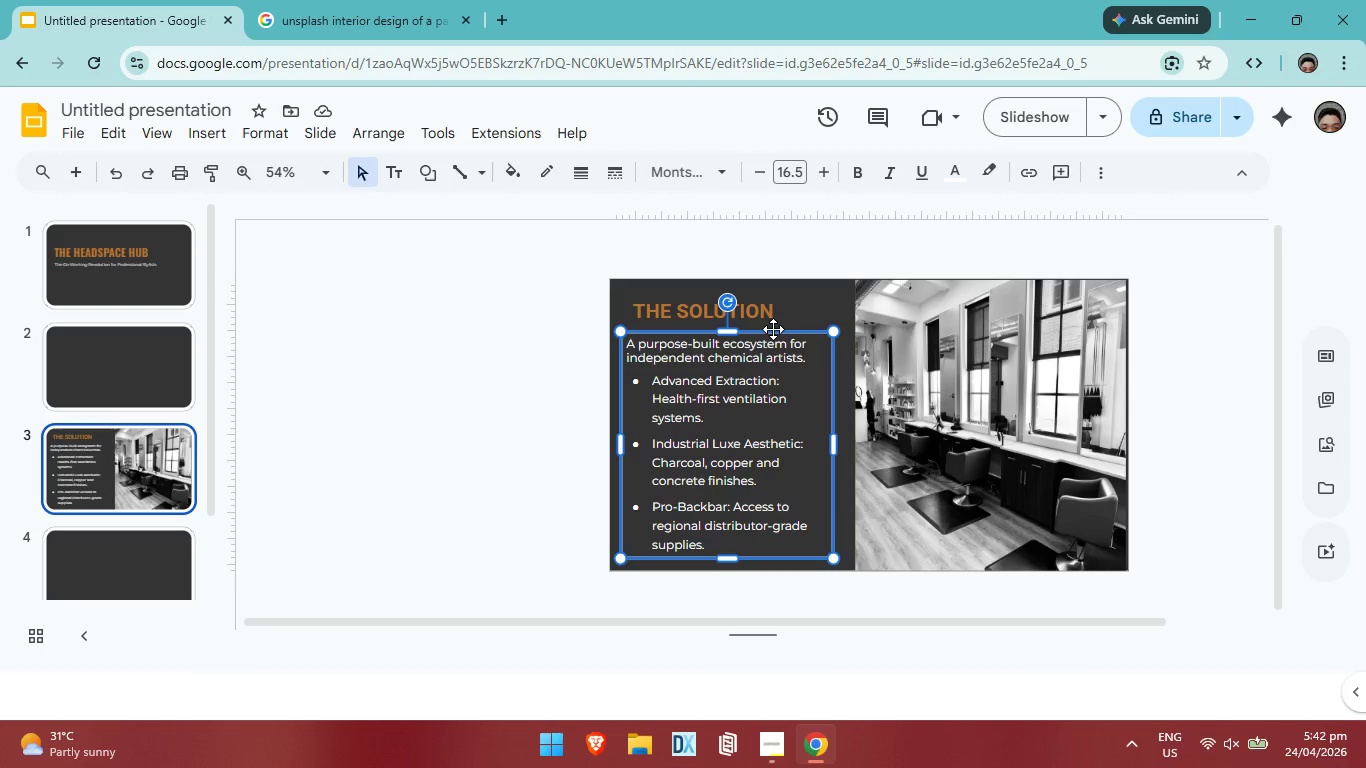 
key(ArrowRight)
 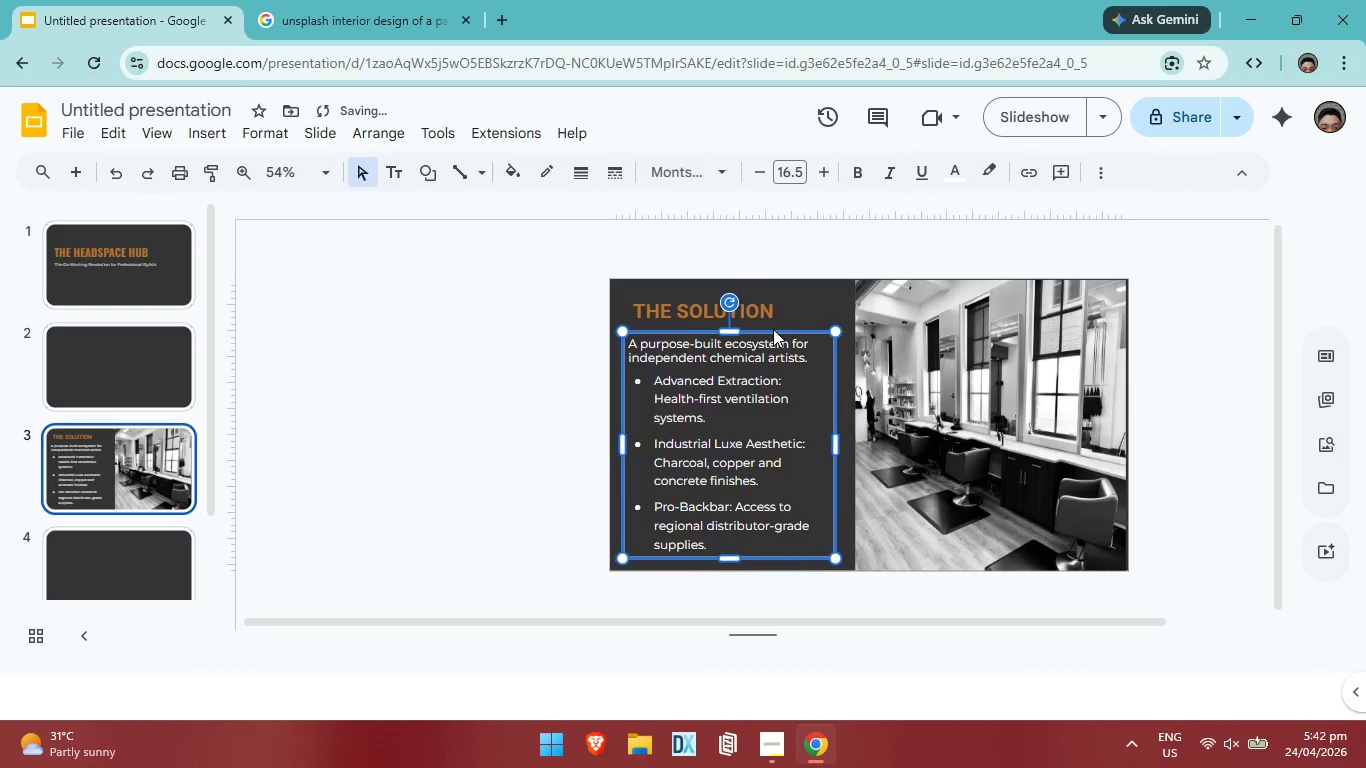 
key(ArrowRight)
 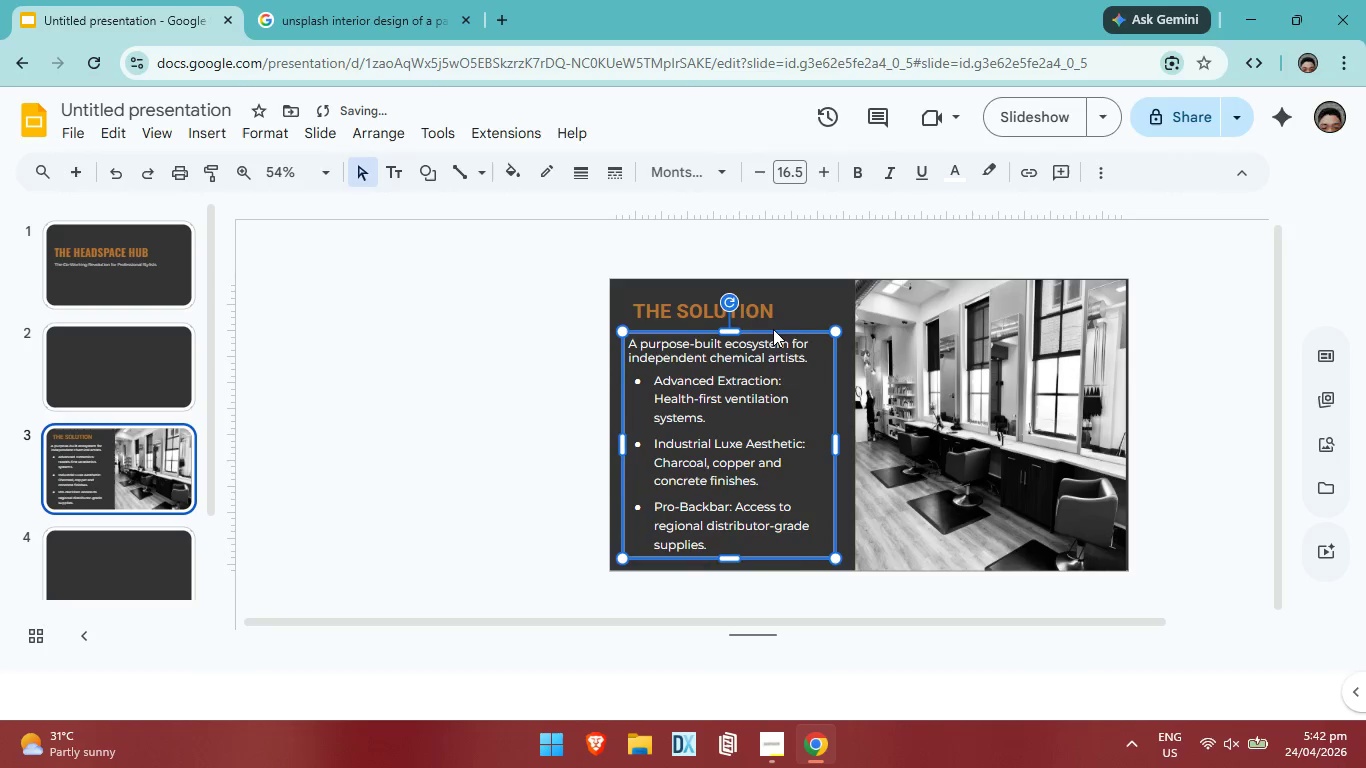 
key(ArrowRight)
 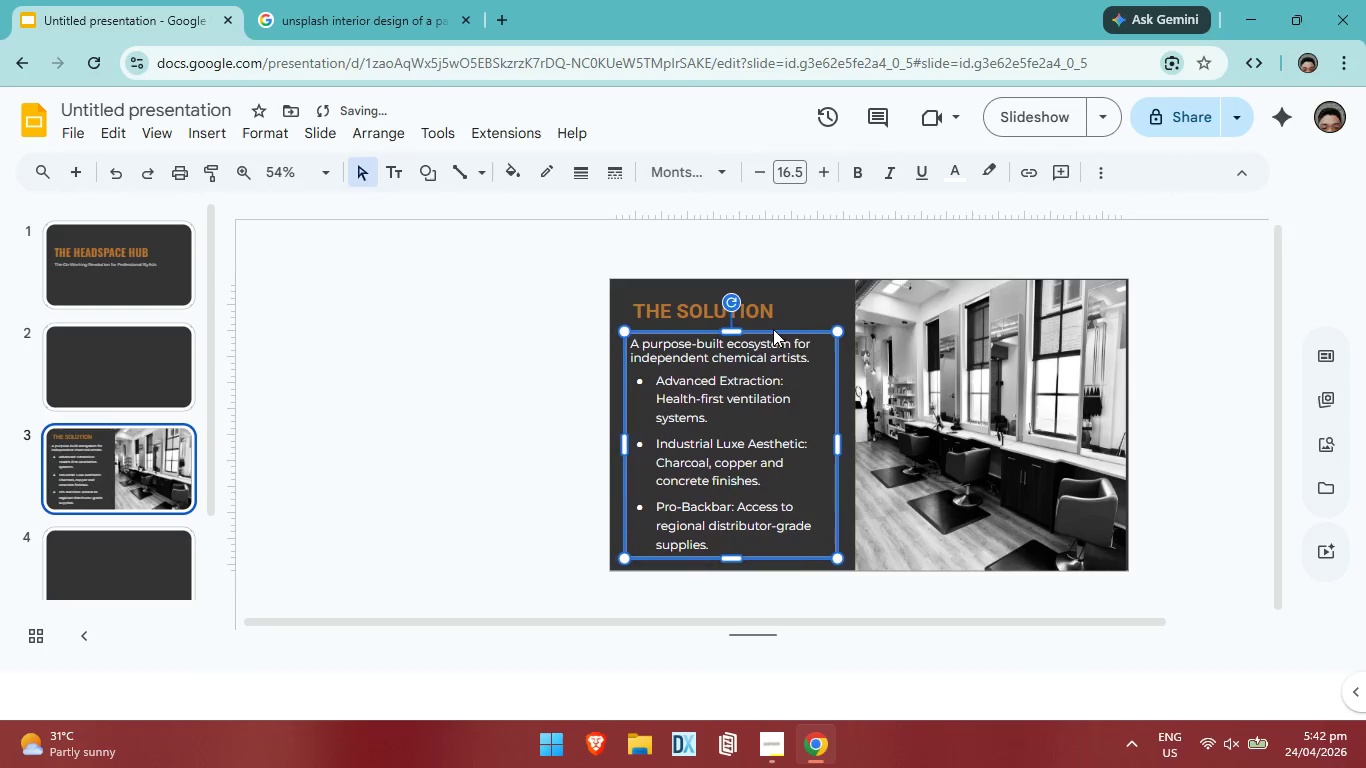 
key(ArrowRight)
 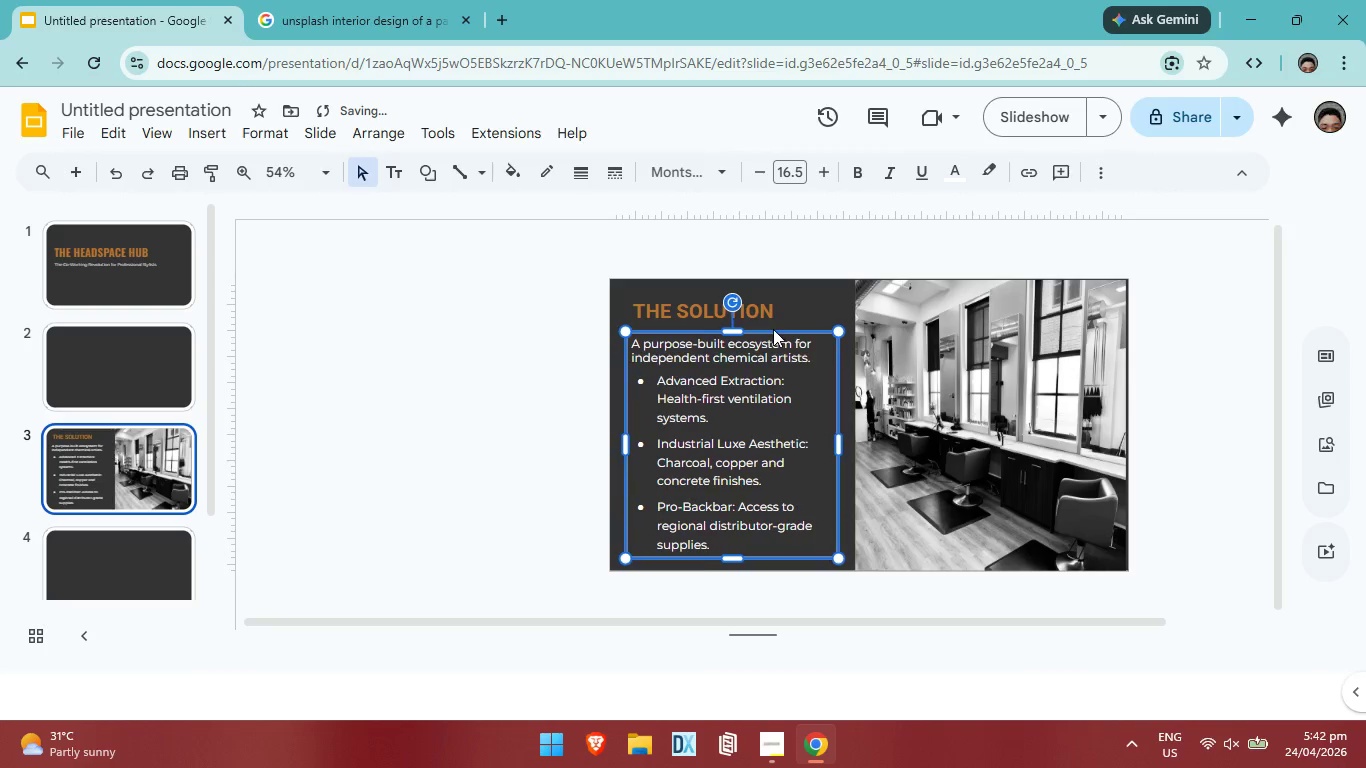 
key(ArrowRight)
 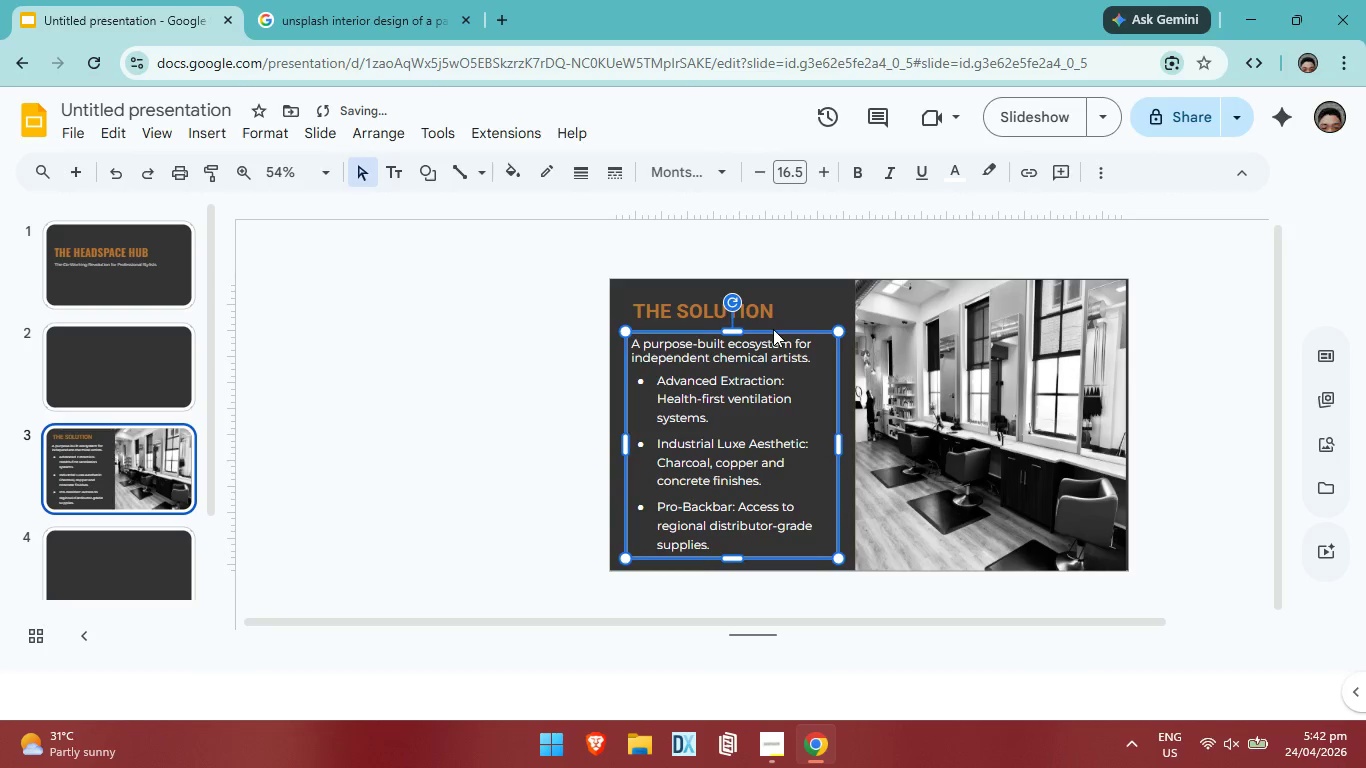 
key(ArrowRight)
 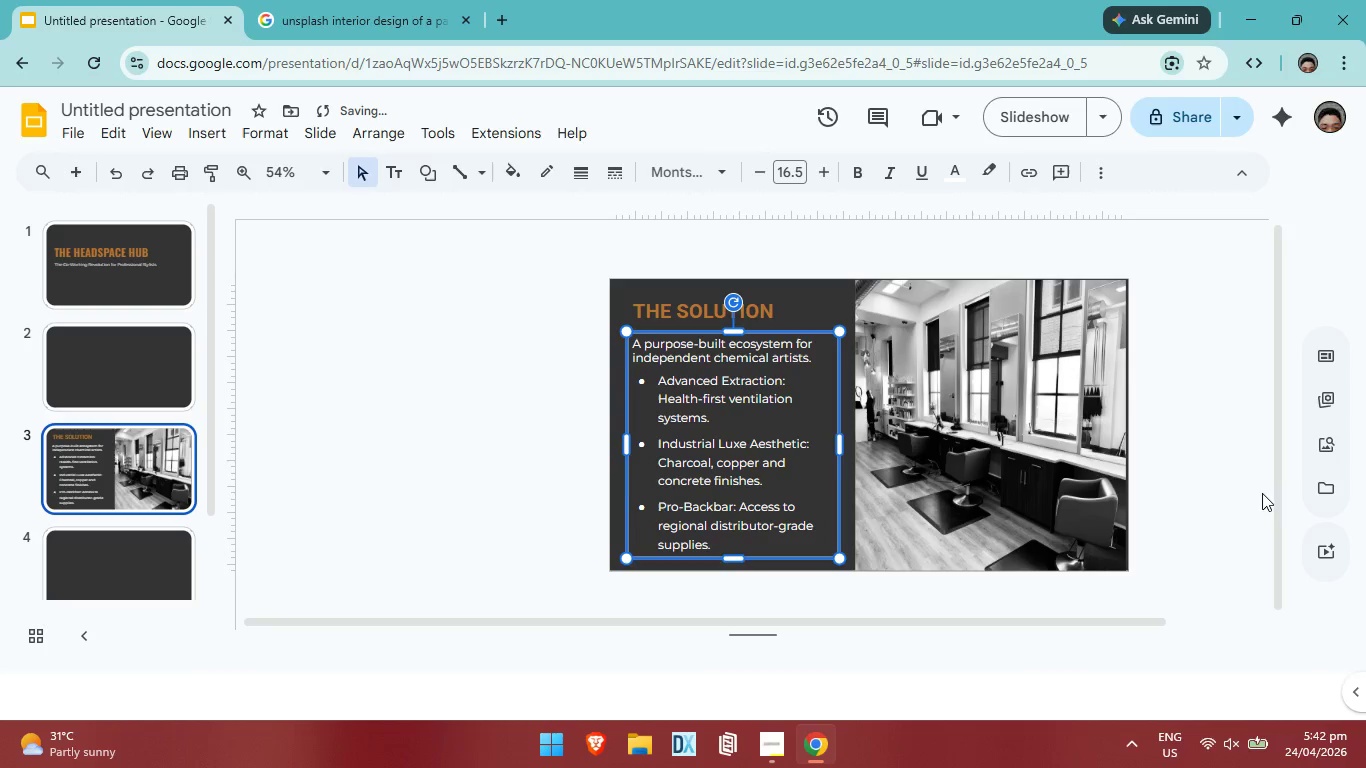 
left_click([1210, 481])
 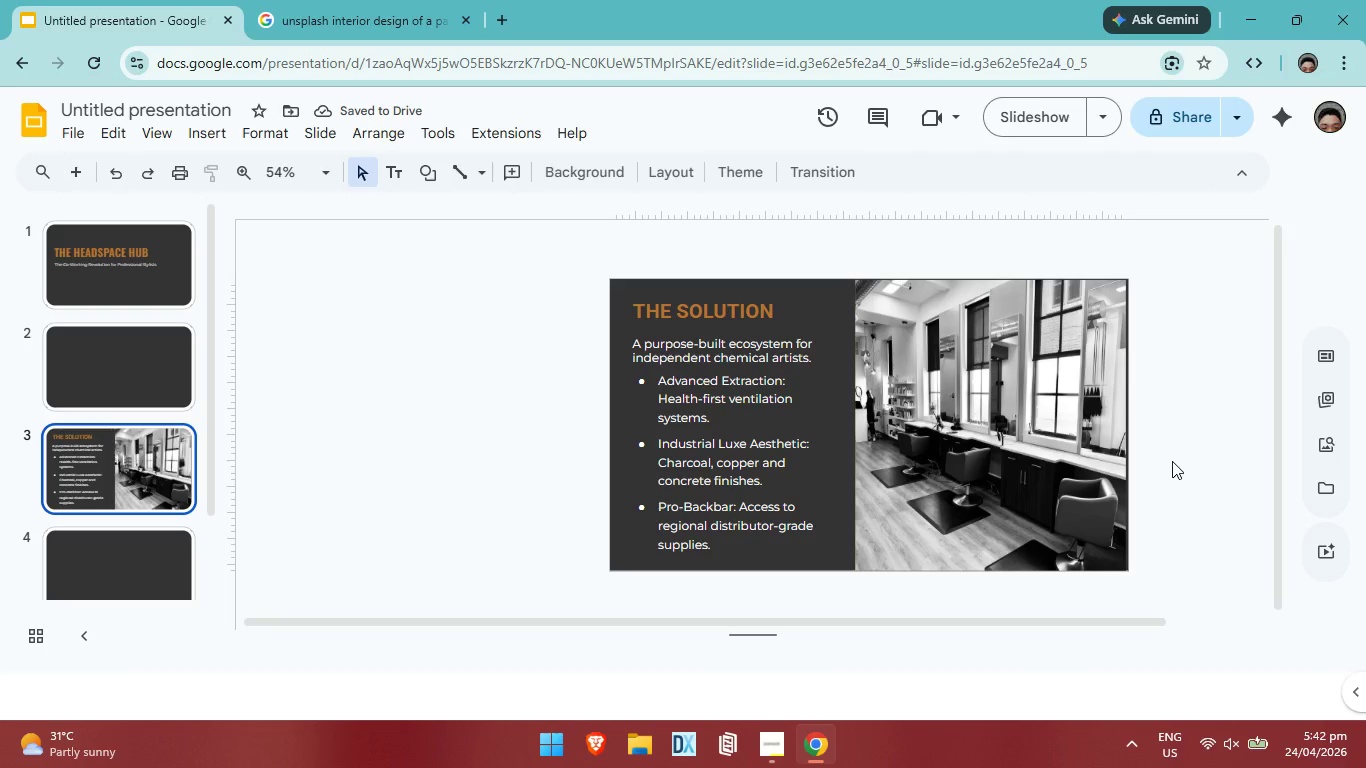 
left_click([764, 305])
 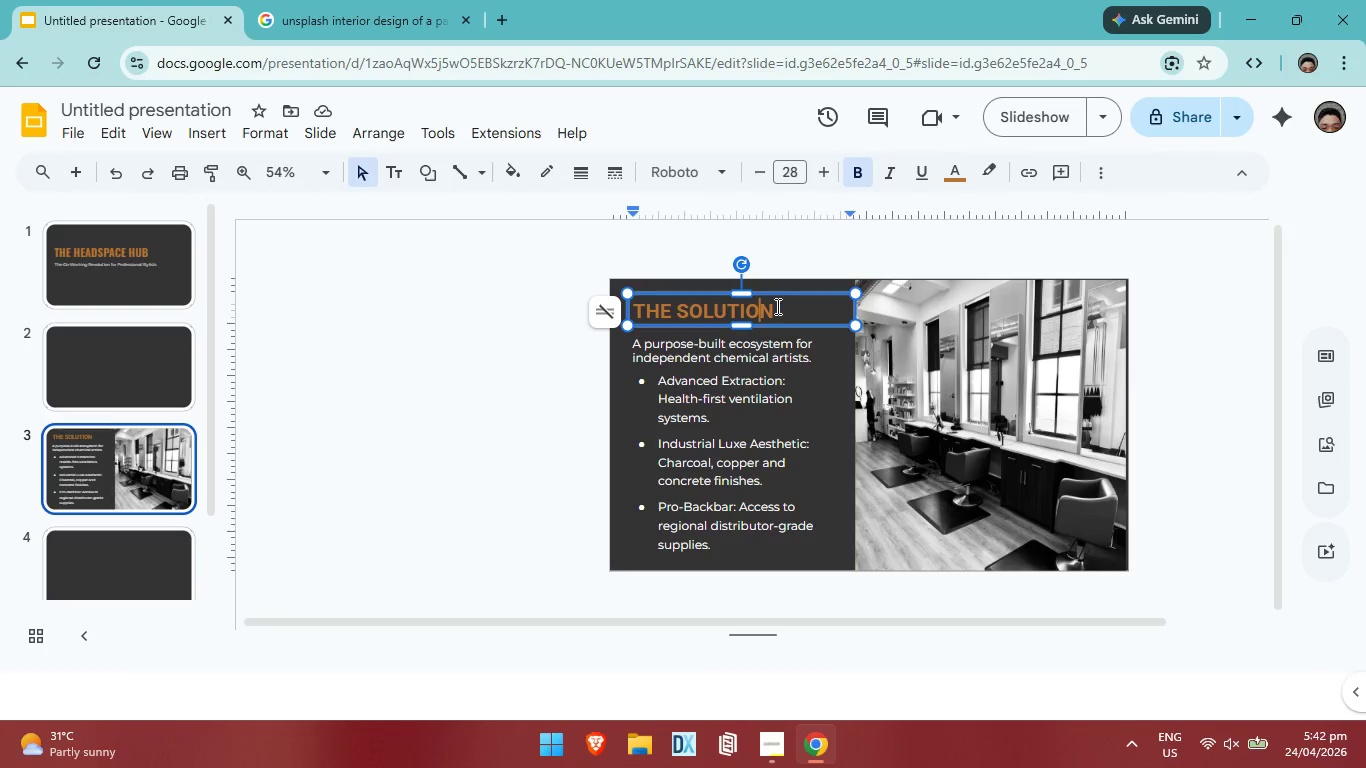 
left_click_drag(start_coordinate=[776, 306], to_coordinate=[622, 311])
 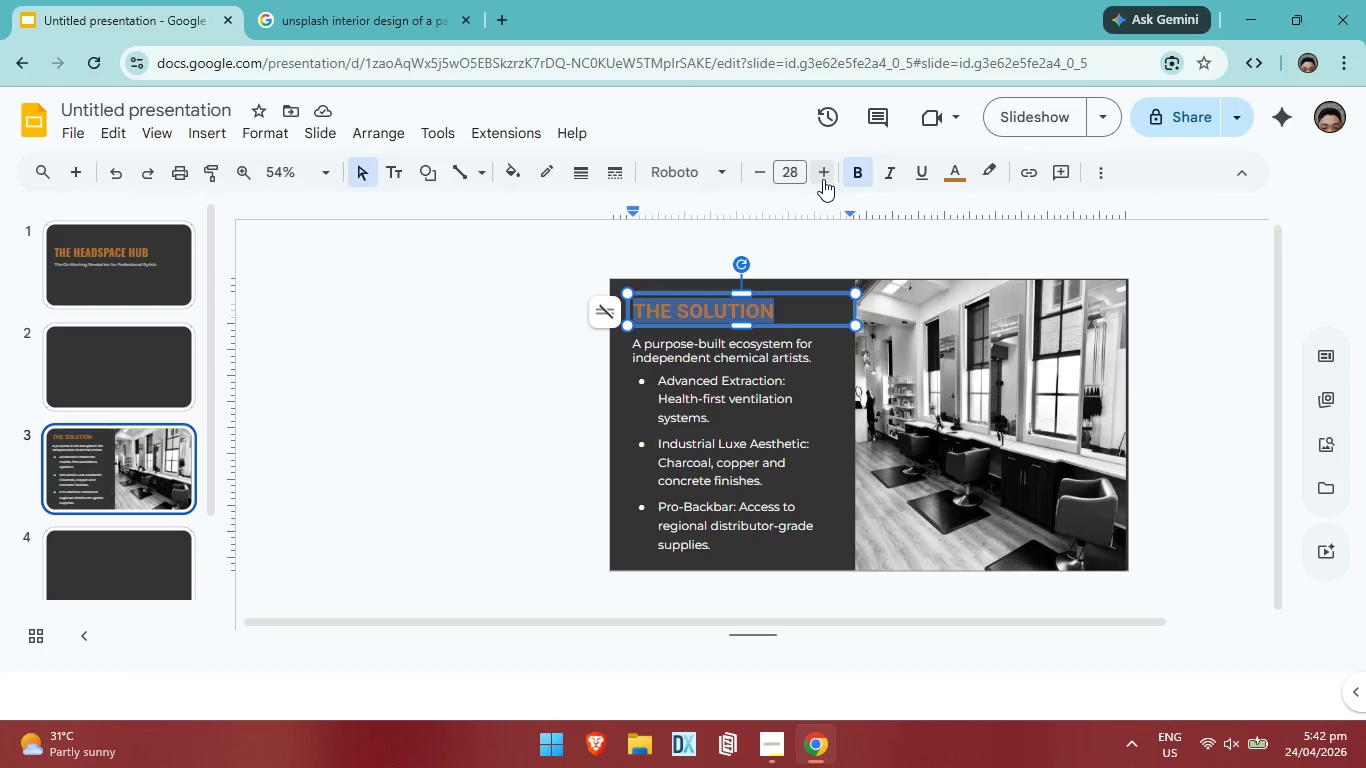 
left_click([823, 179])
 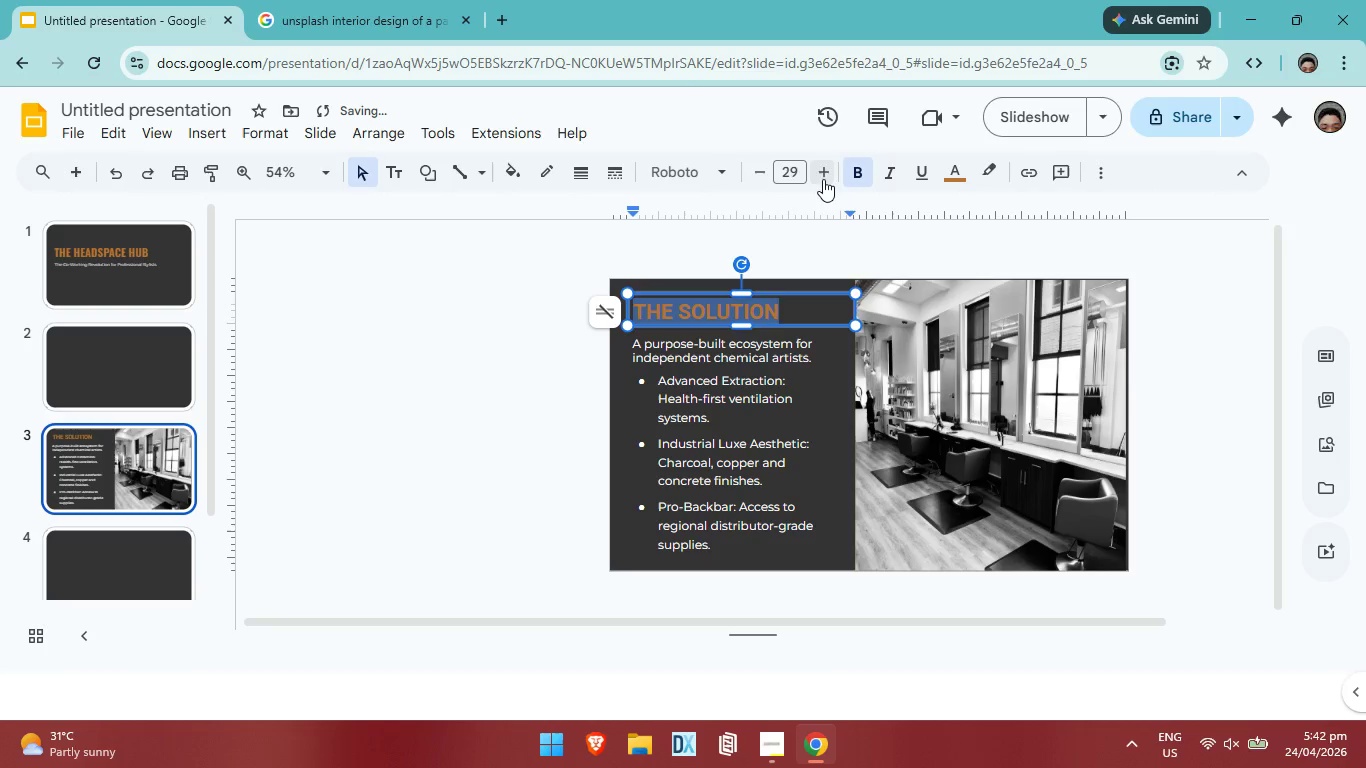 
left_click([823, 179])
 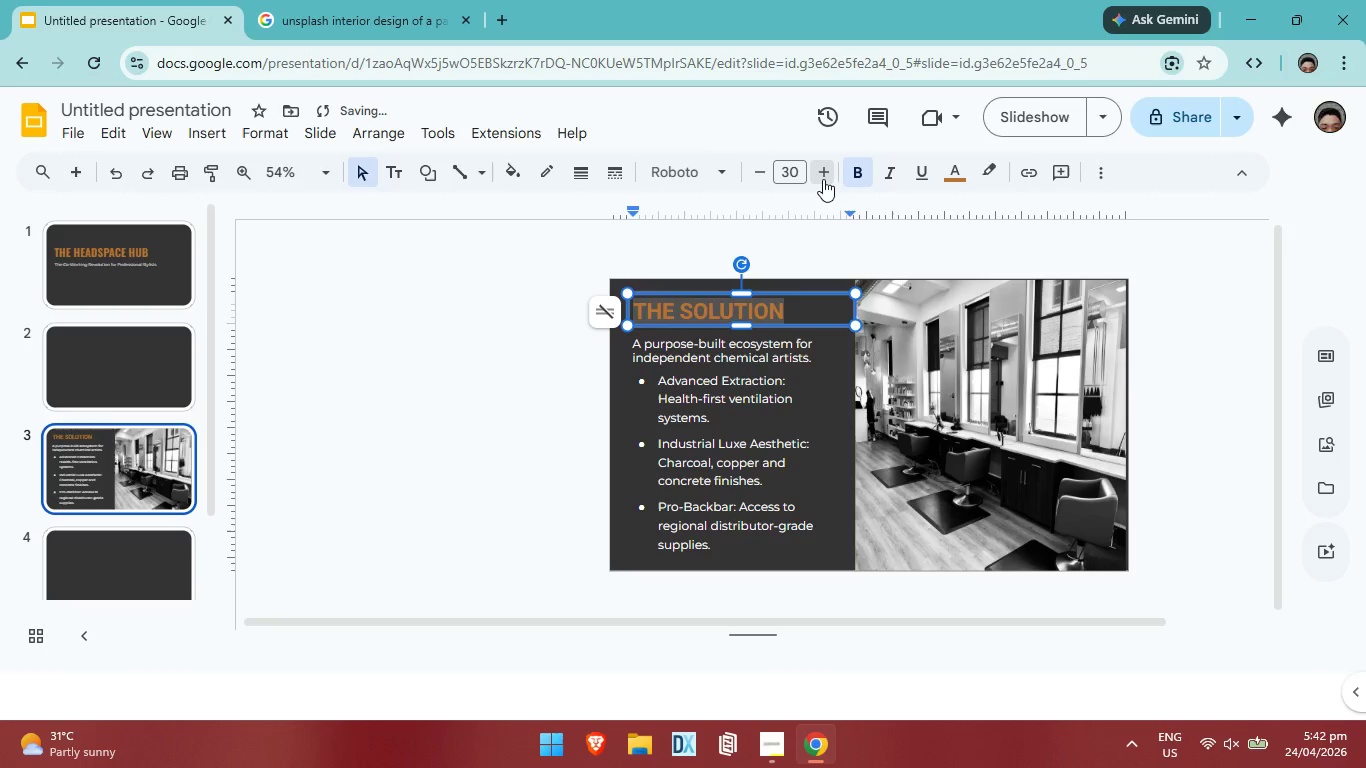 
left_click([823, 179])
 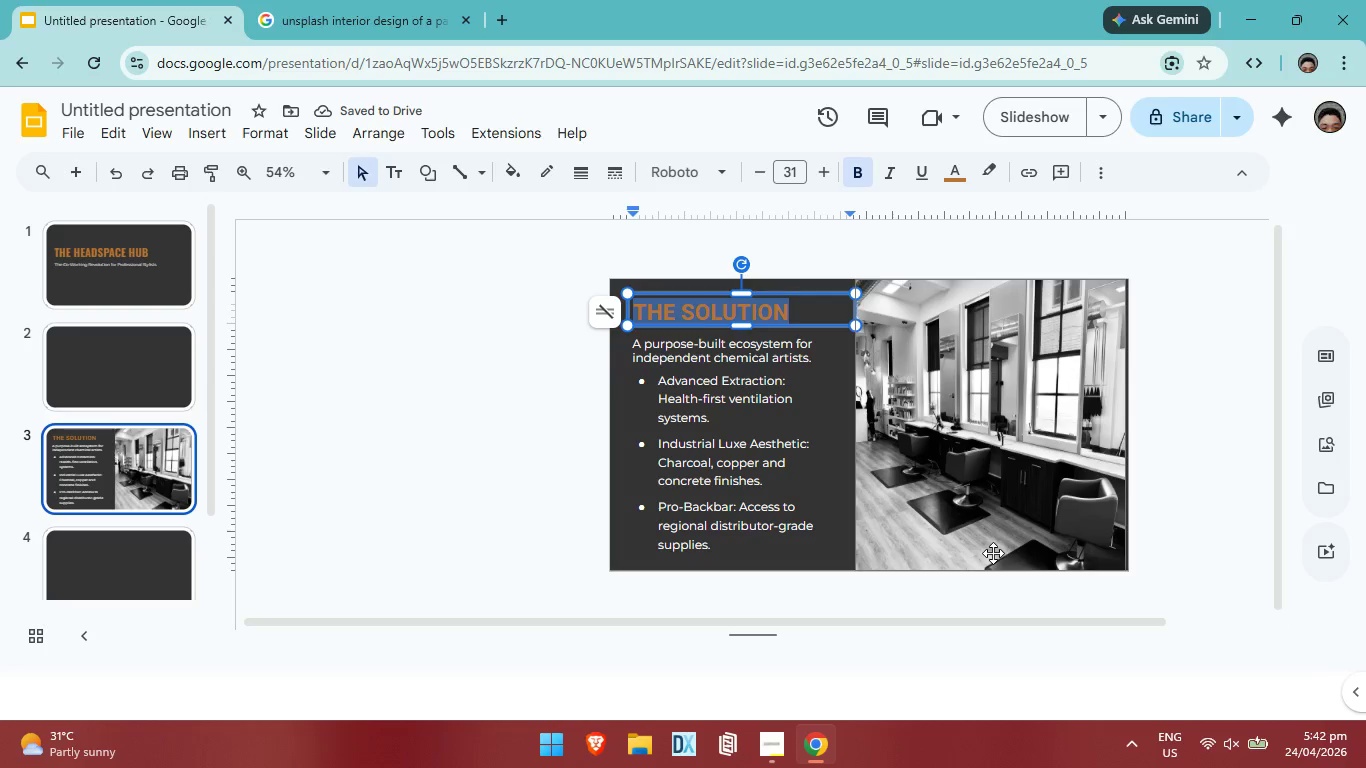 
wait(6.61)
 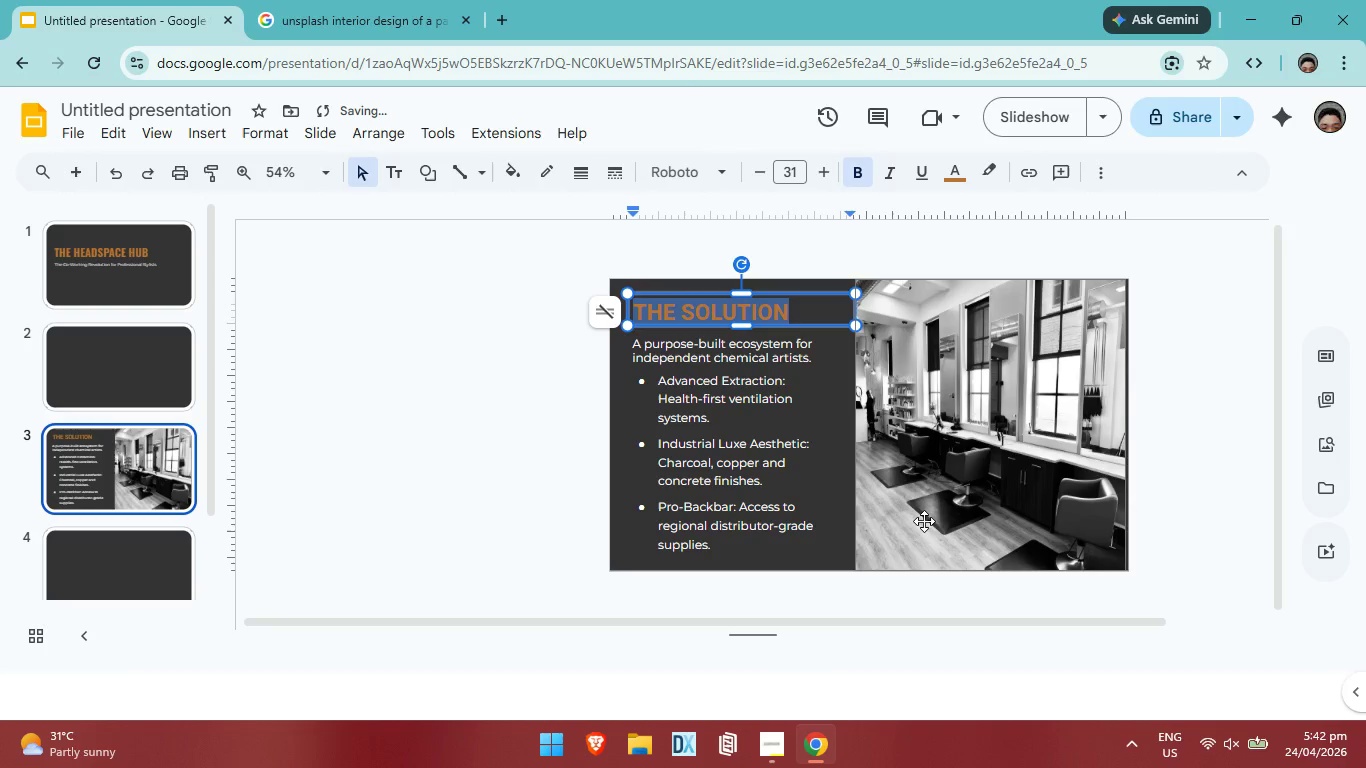 
left_click([1222, 433])
 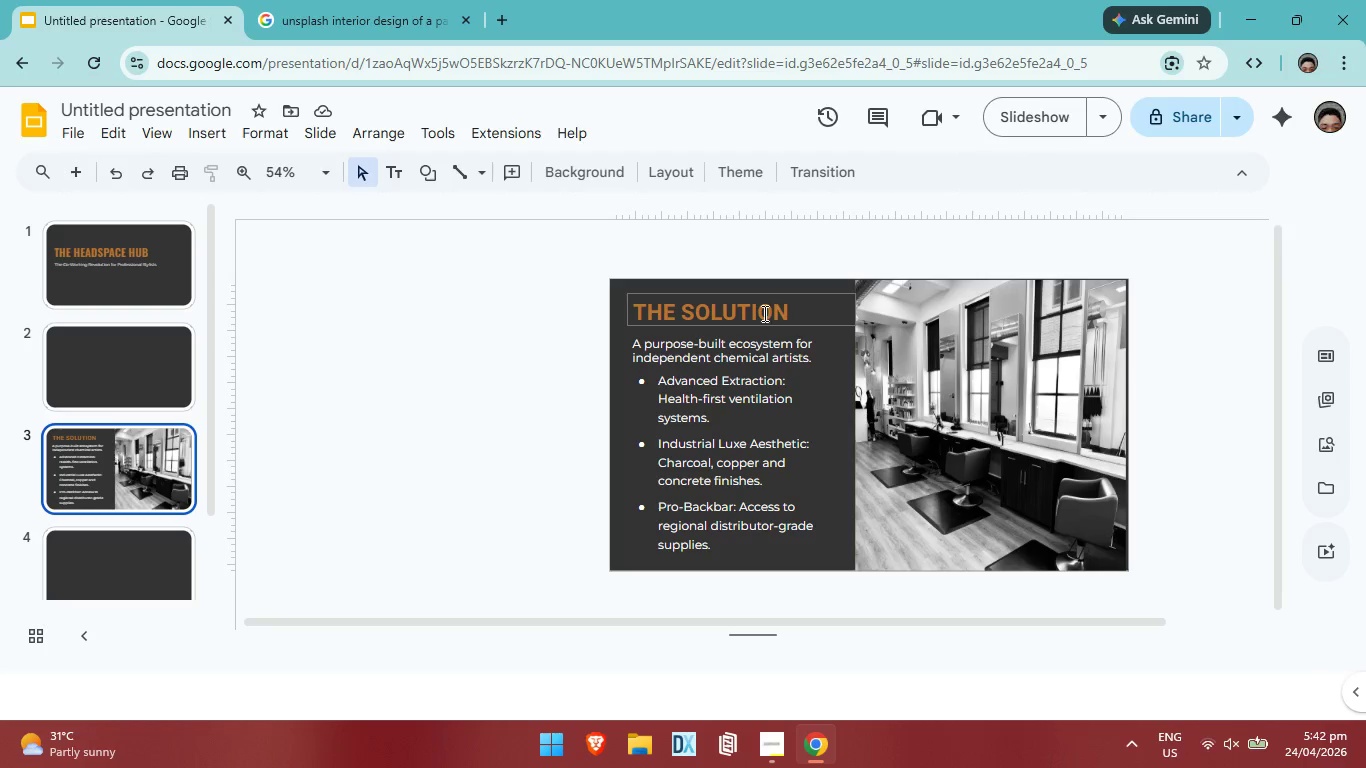 
left_click([714, 315])
 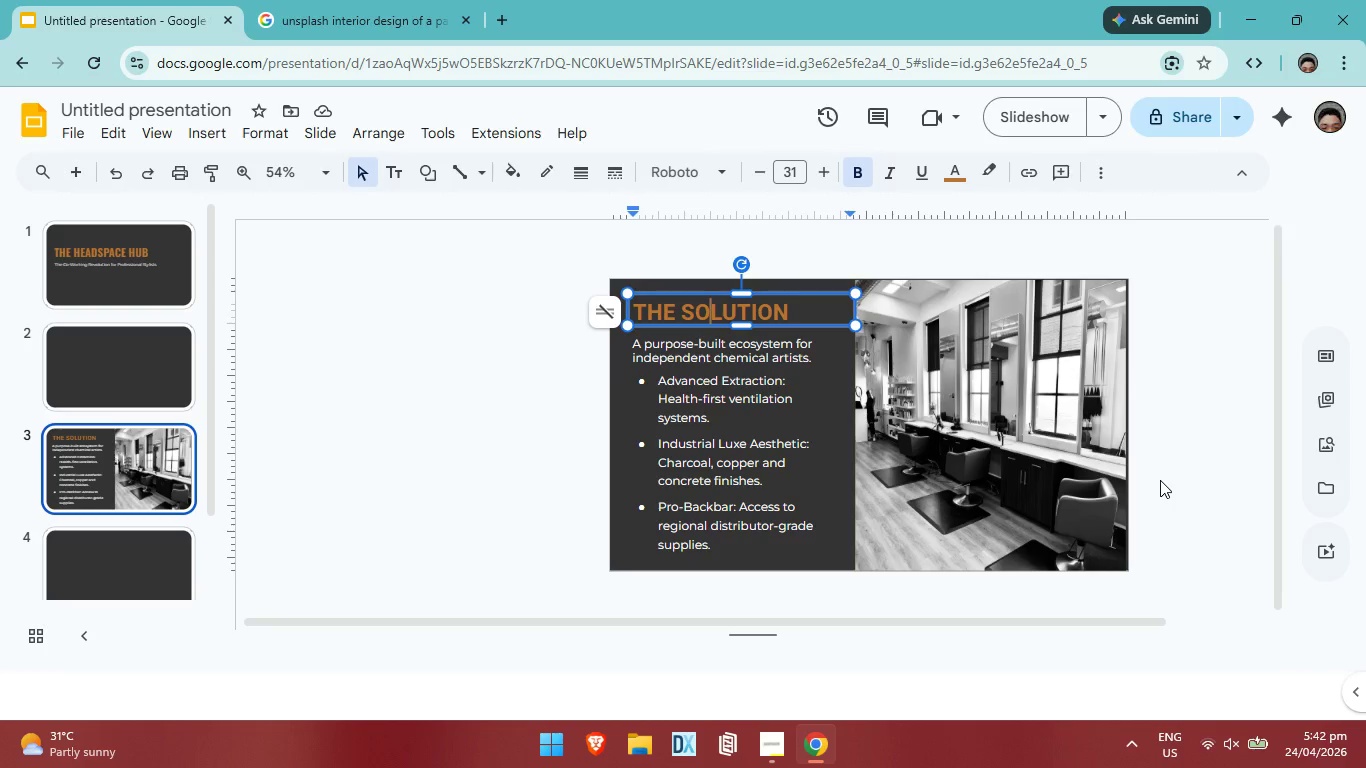 
left_click([1189, 474])
 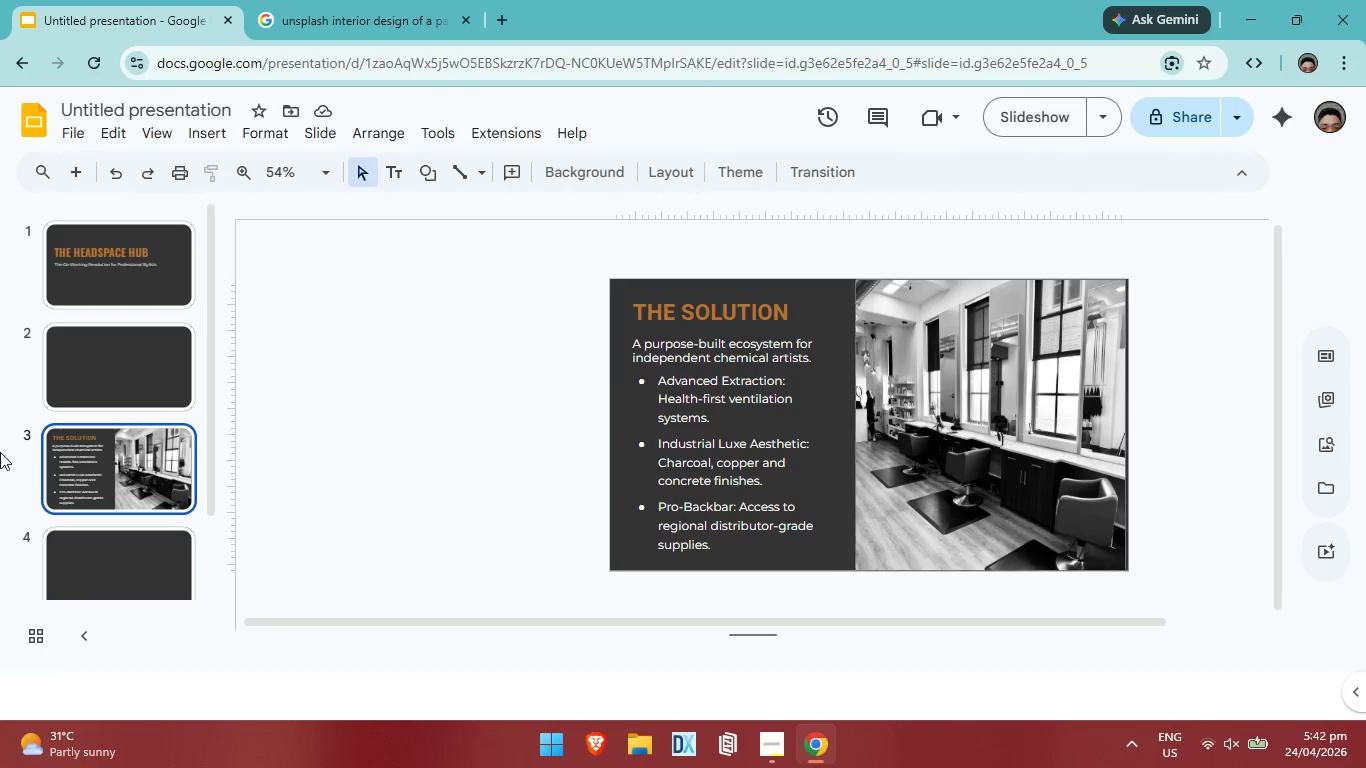 
left_click([155, 368])
 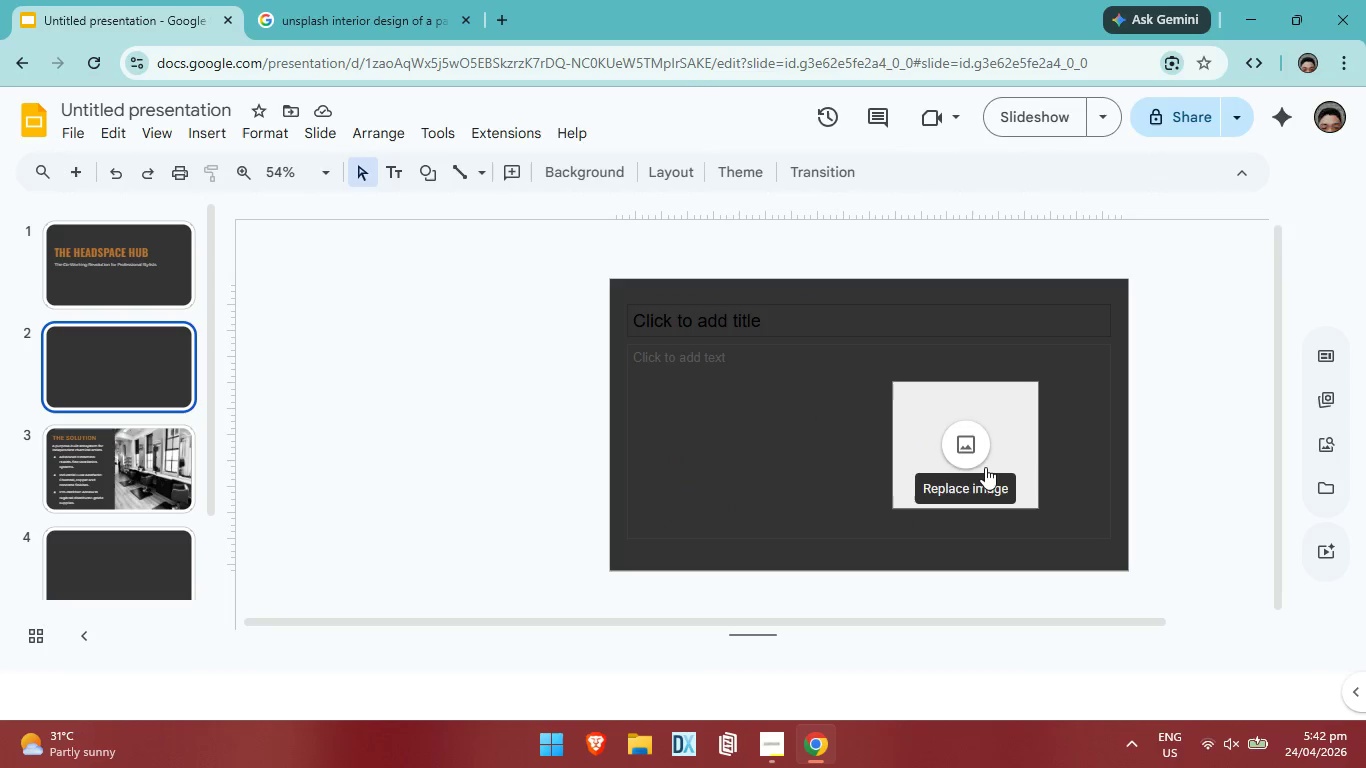 
left_click([985, 466])
 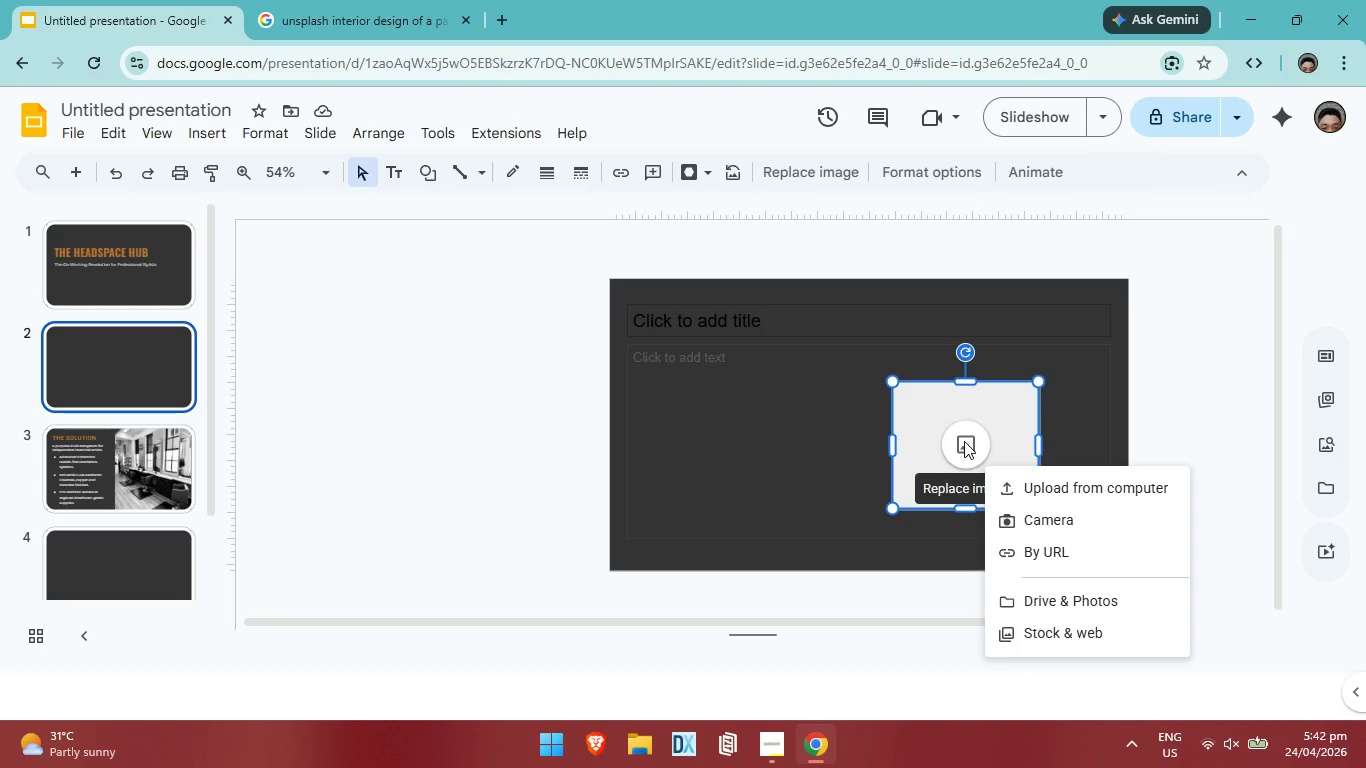 
key(Backspace)
 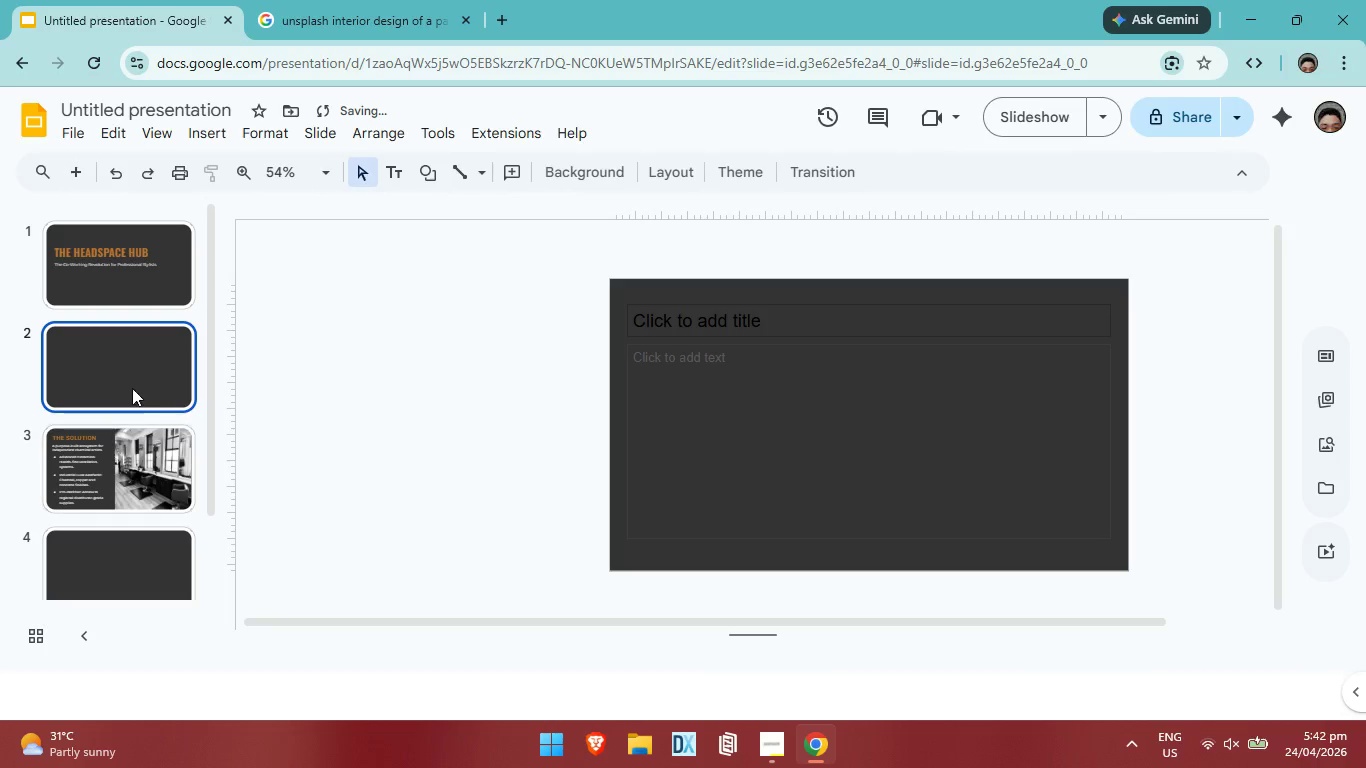 
left_click([145, 363])
 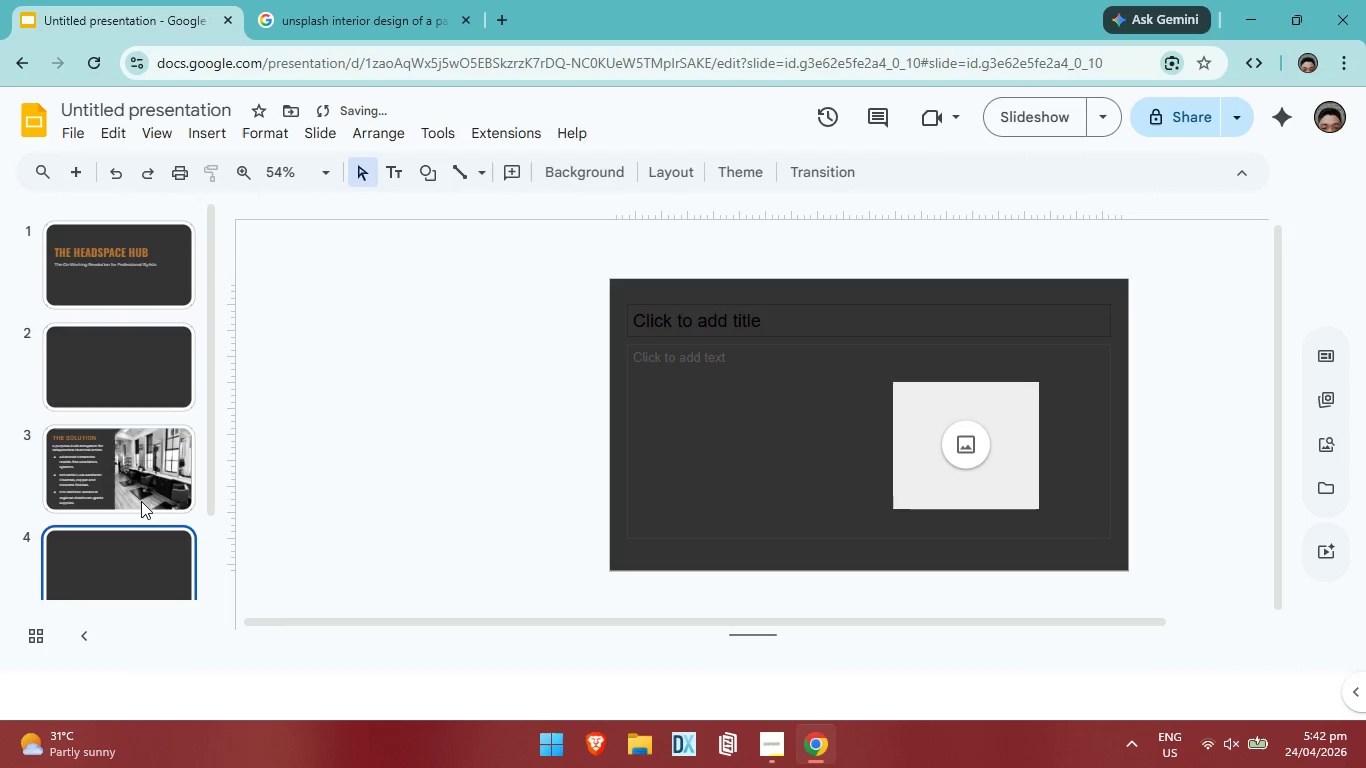 
scroll: coordinate [138, 479], scroll_direction: down, amount: 2.0
 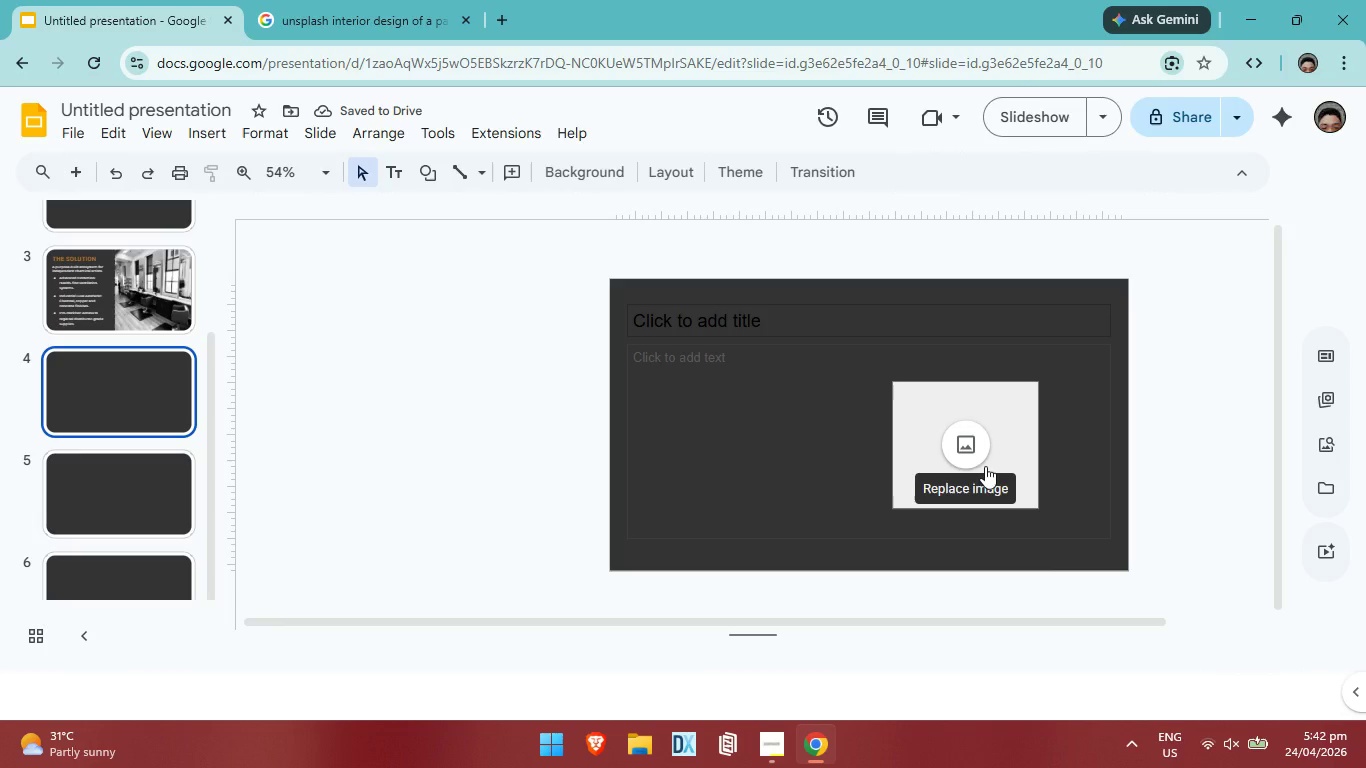 
left_click([985, 466])
 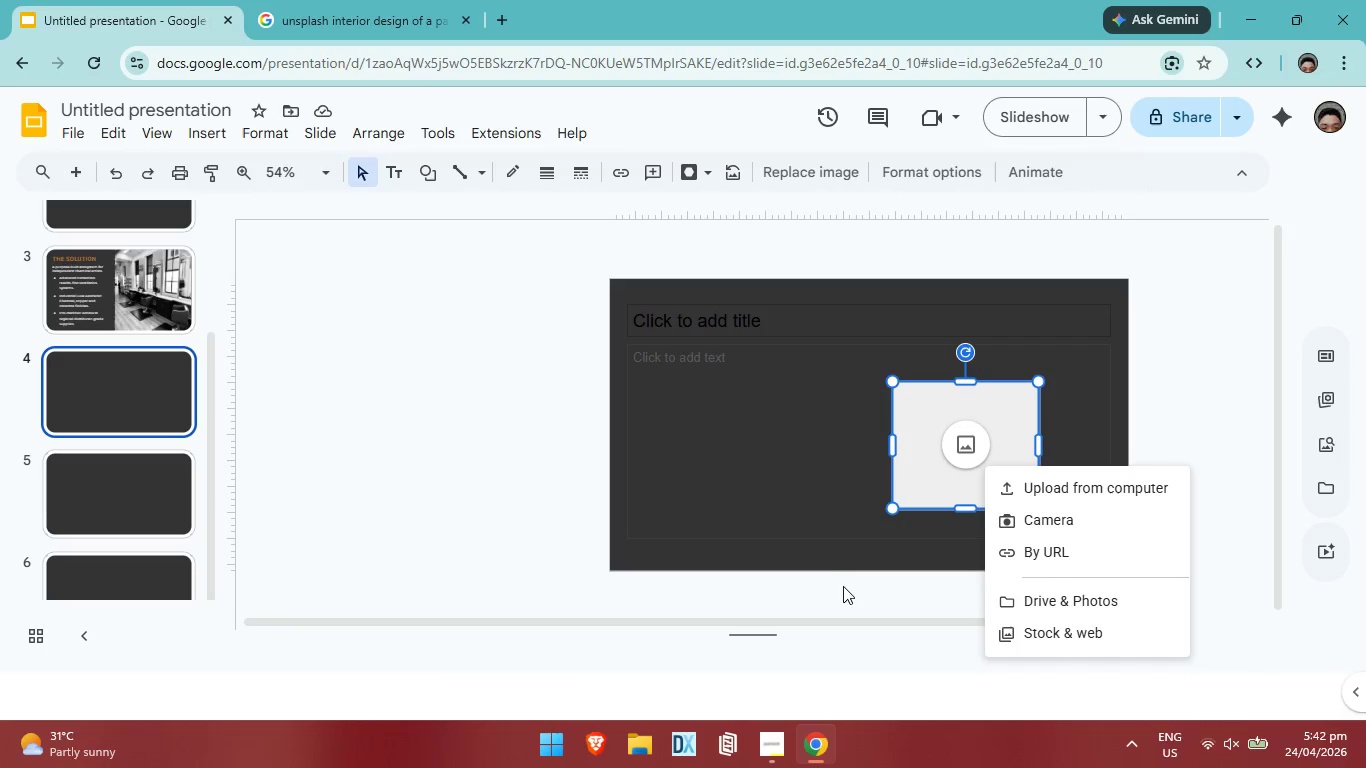 
wait(11.42)
 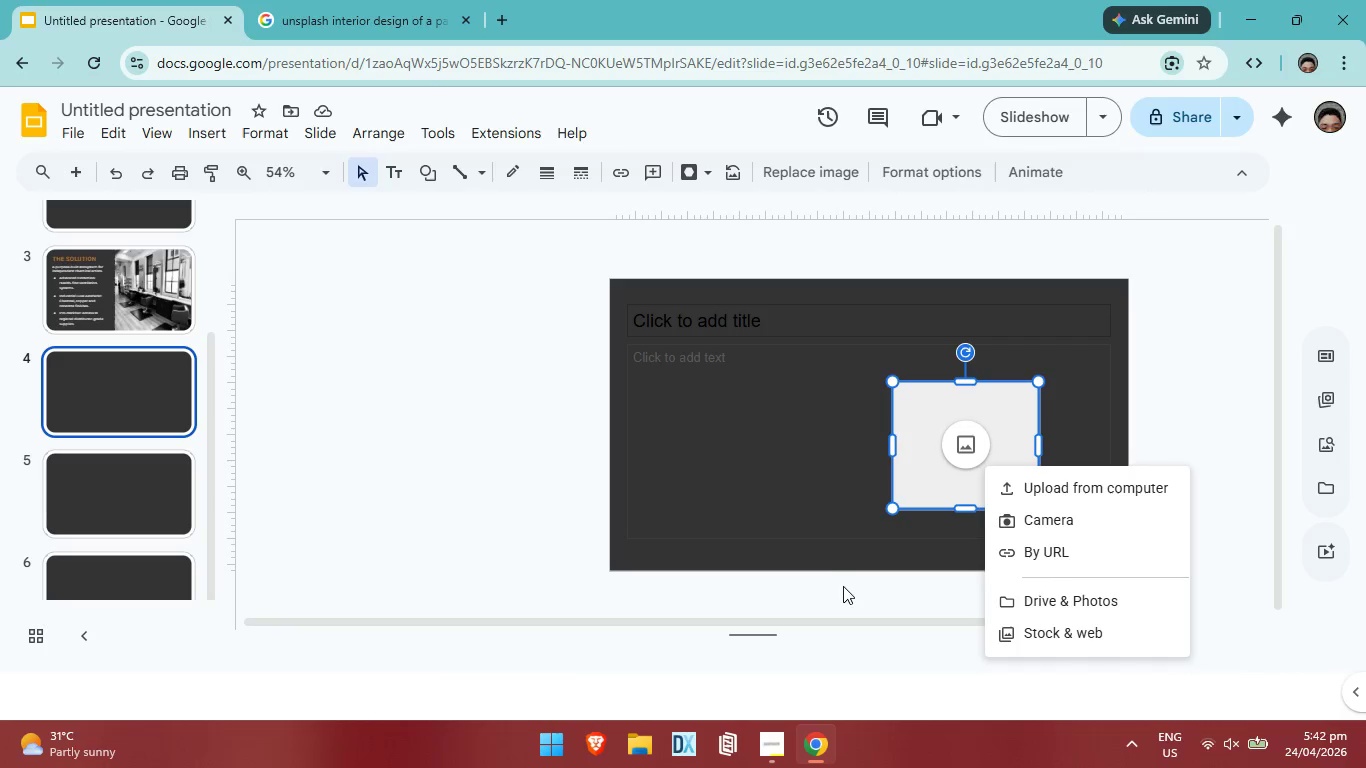 
scroll: coordinate [193, 427], scroll_direction: none, amount: 0.0
 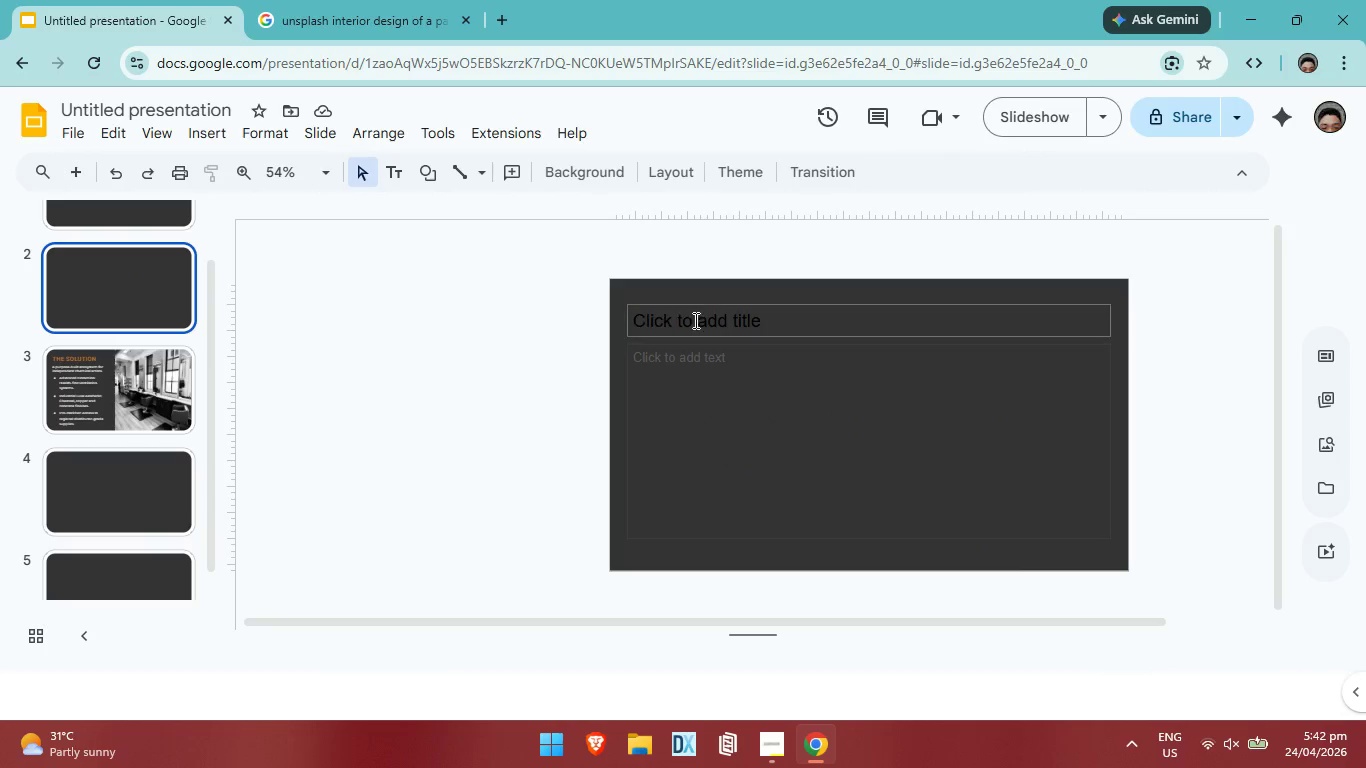 
left_click([771, 325])
 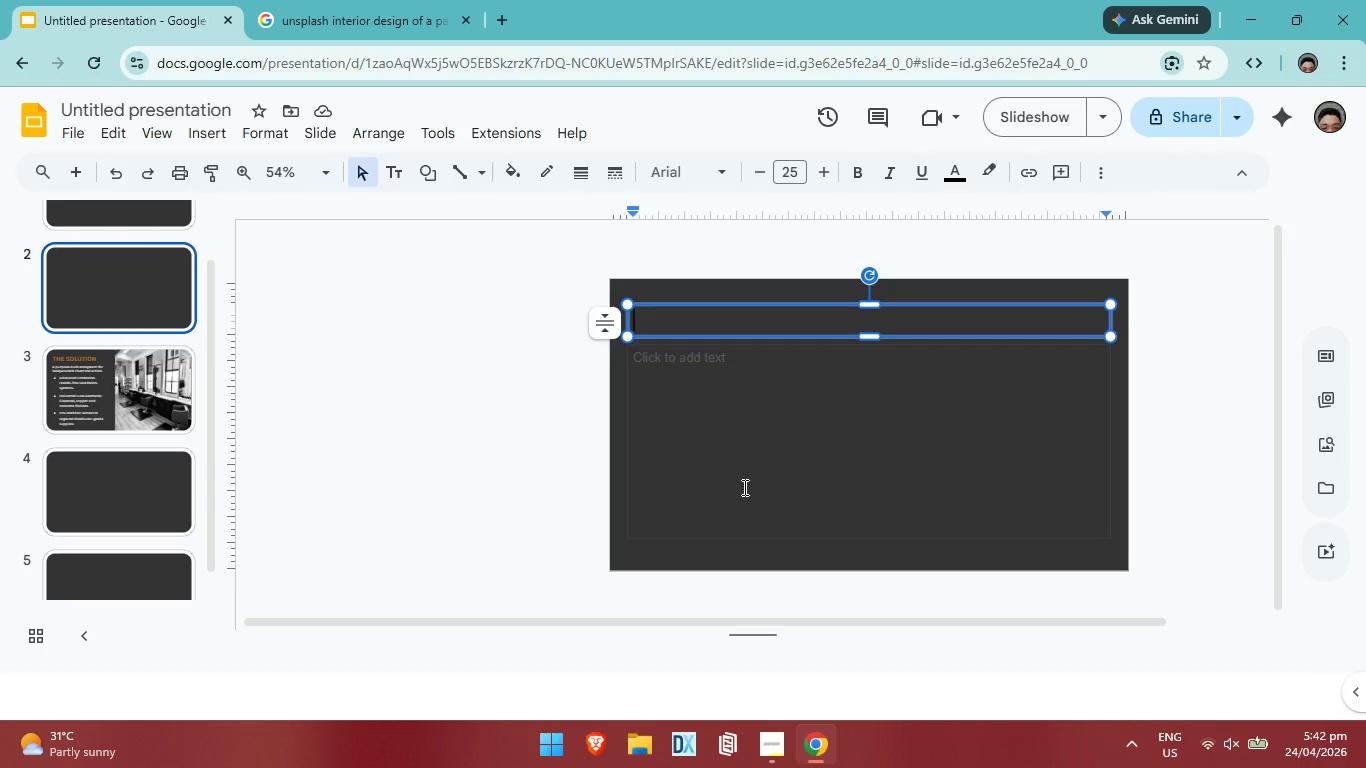 
wait(8.99)
 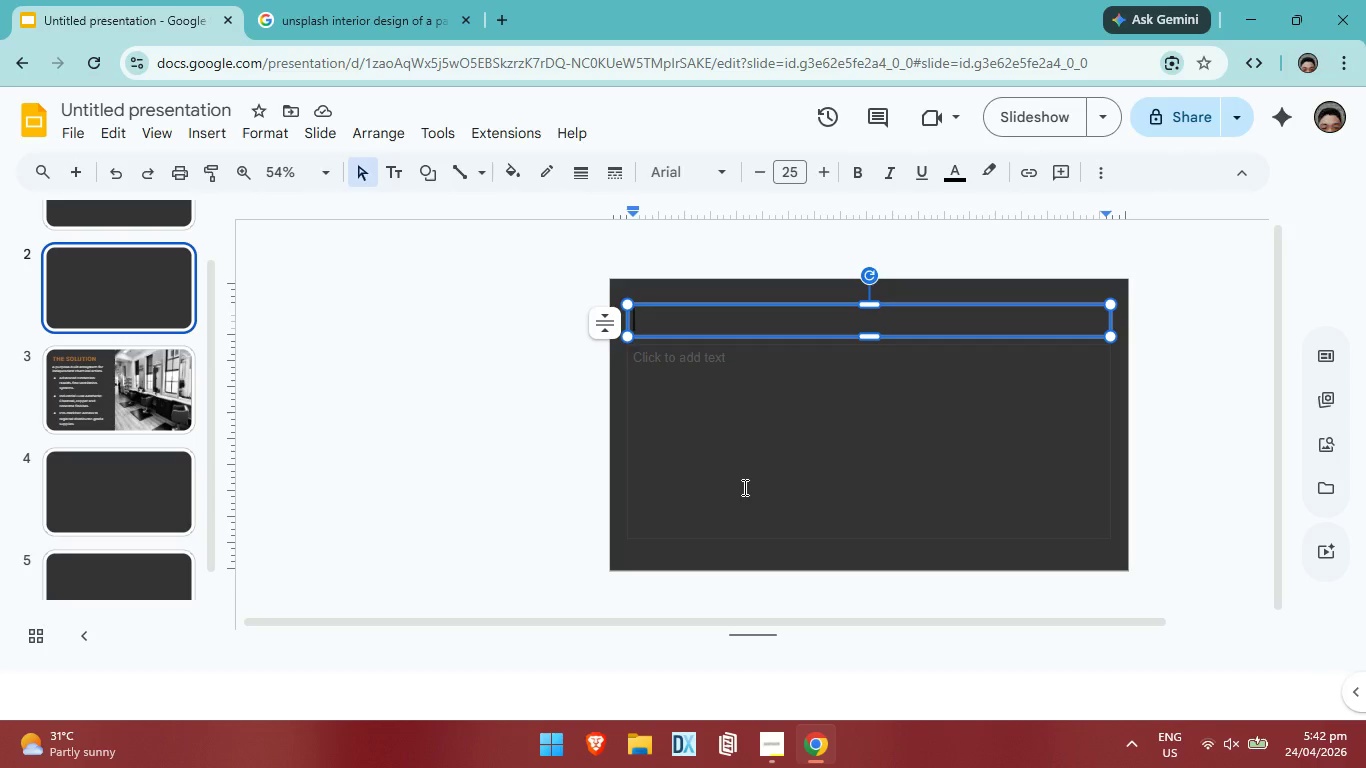 
left_click([746, 327])
 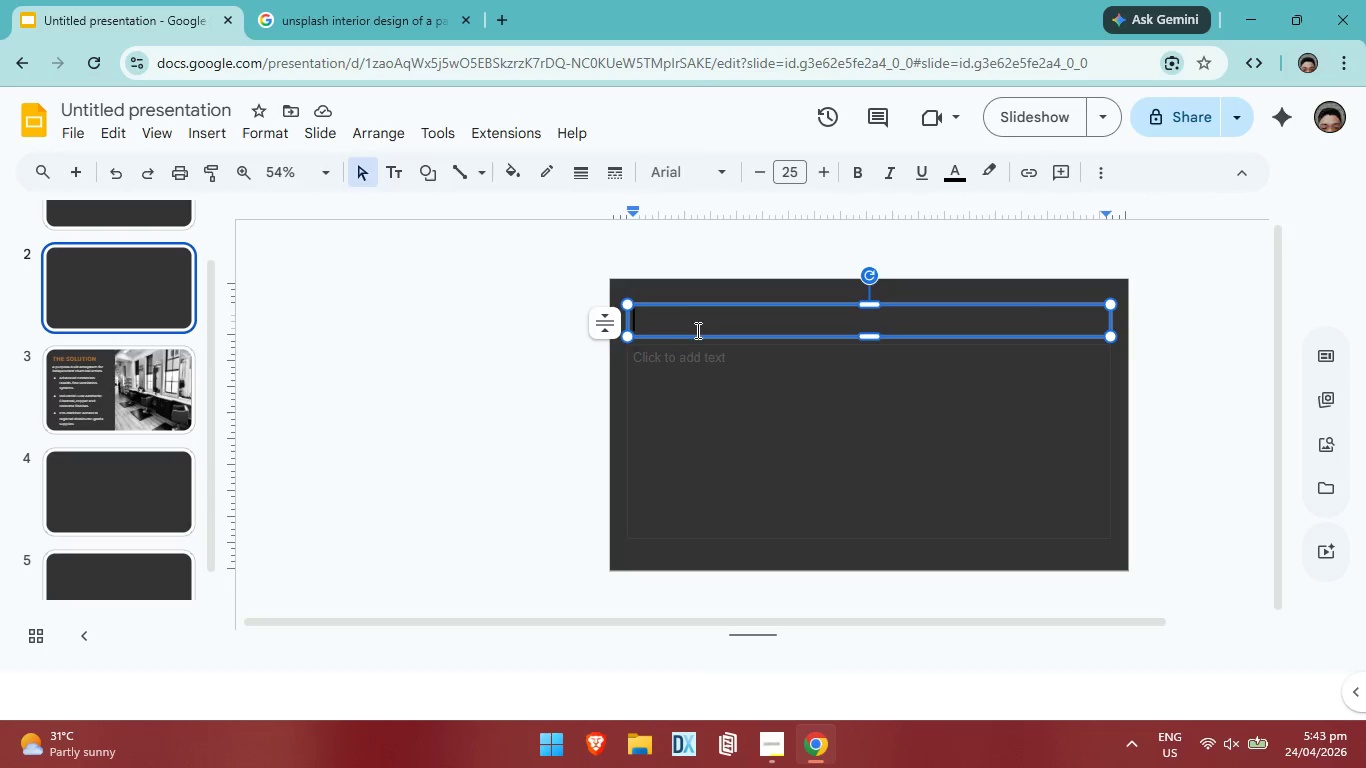 
type(TH)
key(Backspace)
type(he Kitchen Sink Cridi)
key(Backspace)
key(Backspace)
type(sis)
 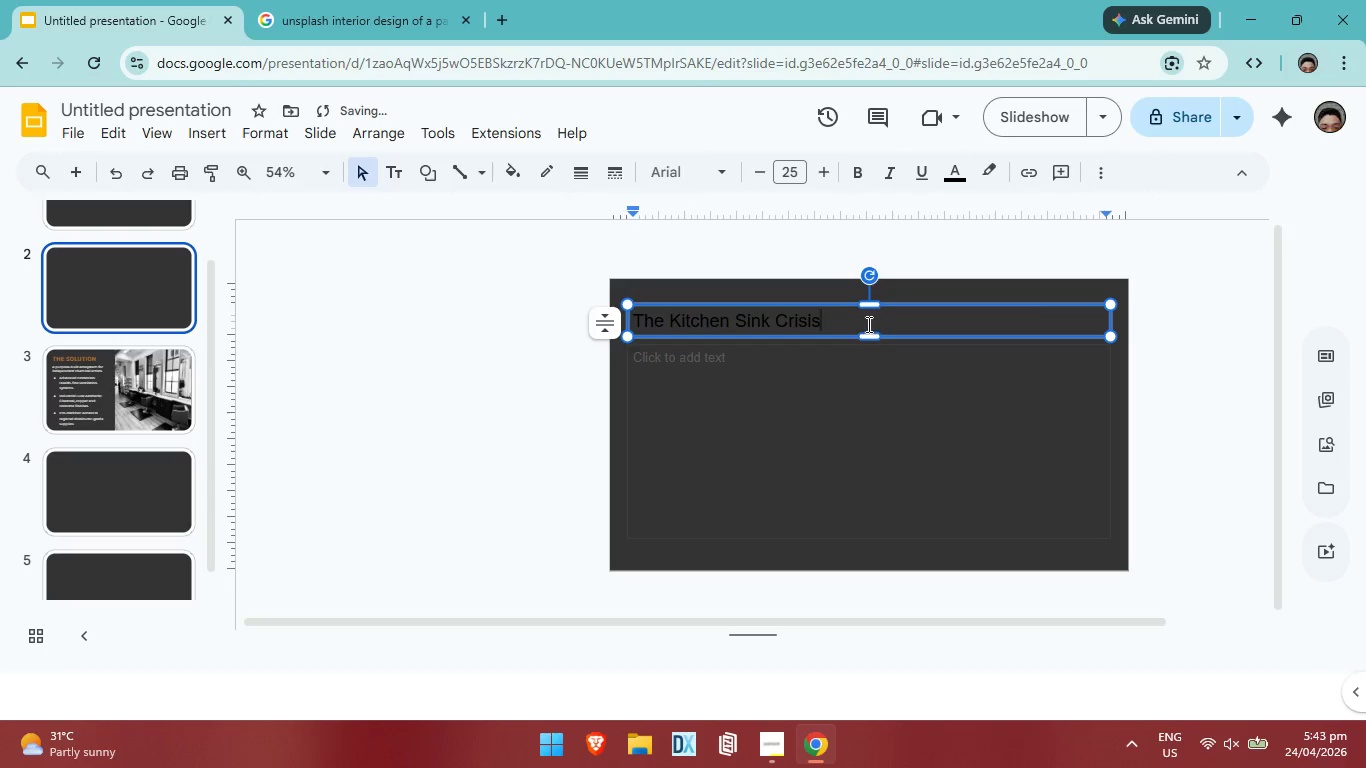 
left_click_drag(start_coordinate=[835, 323], to_coordinate=[624, 320])
 